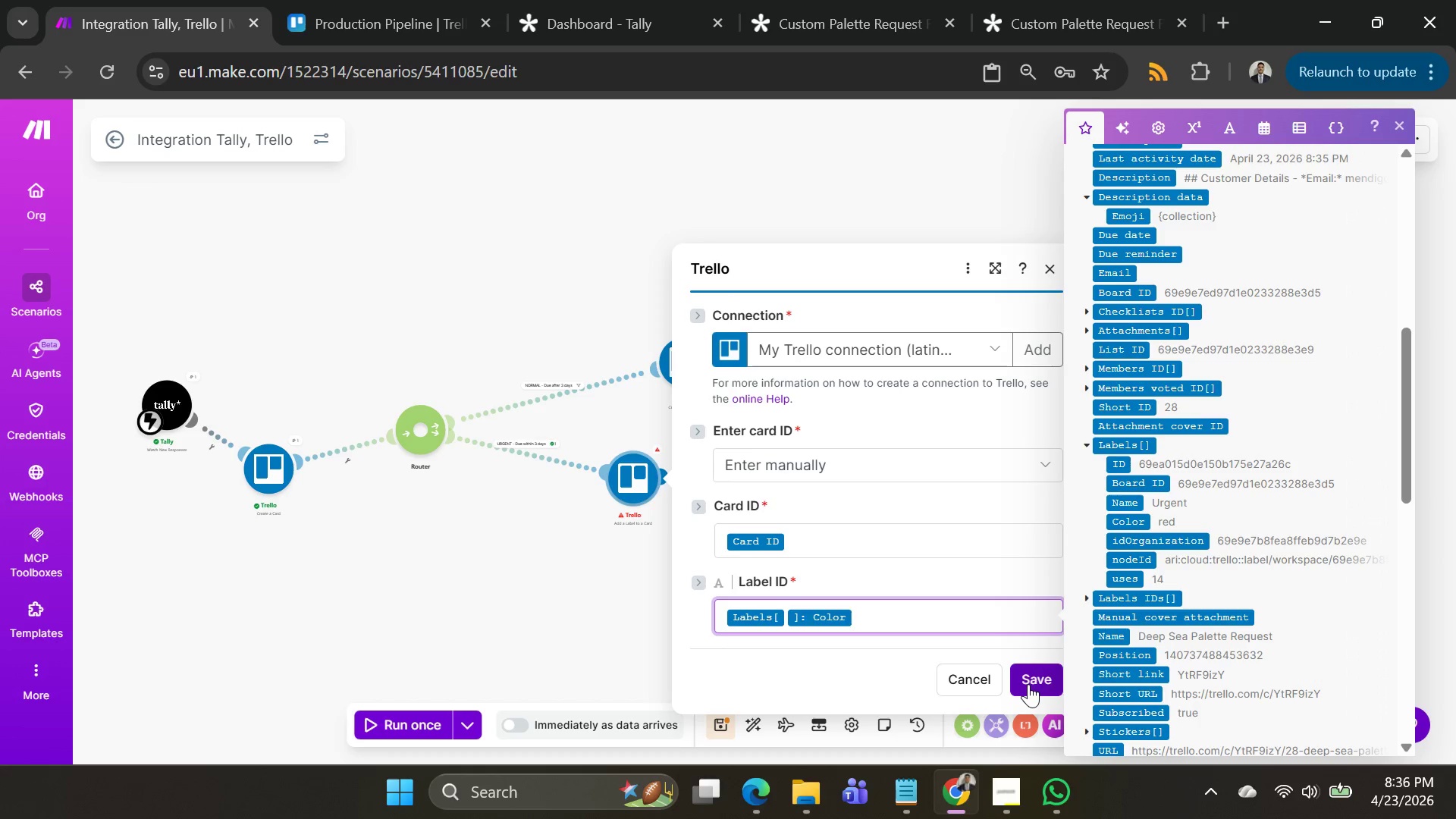 
left_click([1037, 686])
 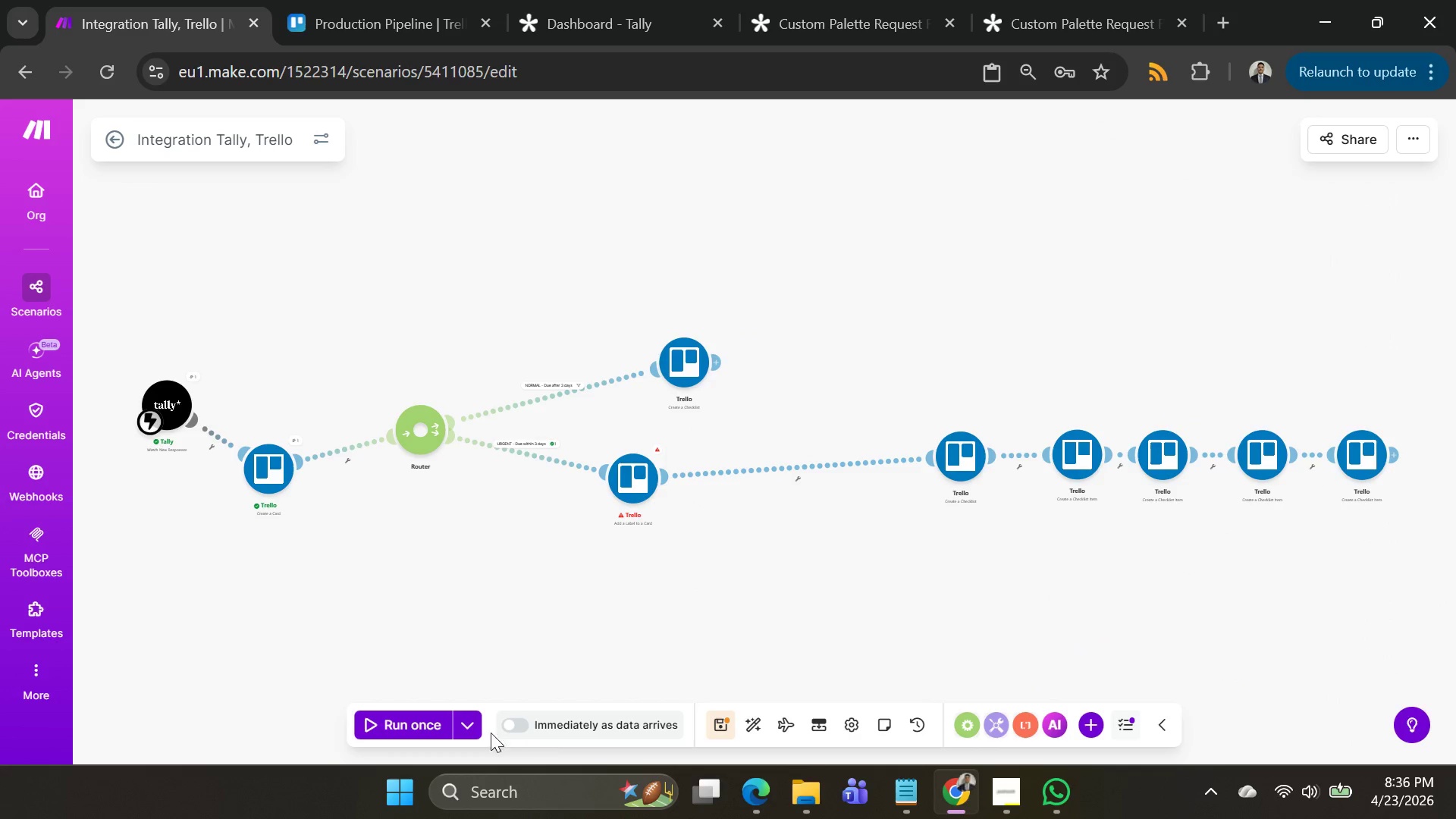 
left_click([470, 727])
 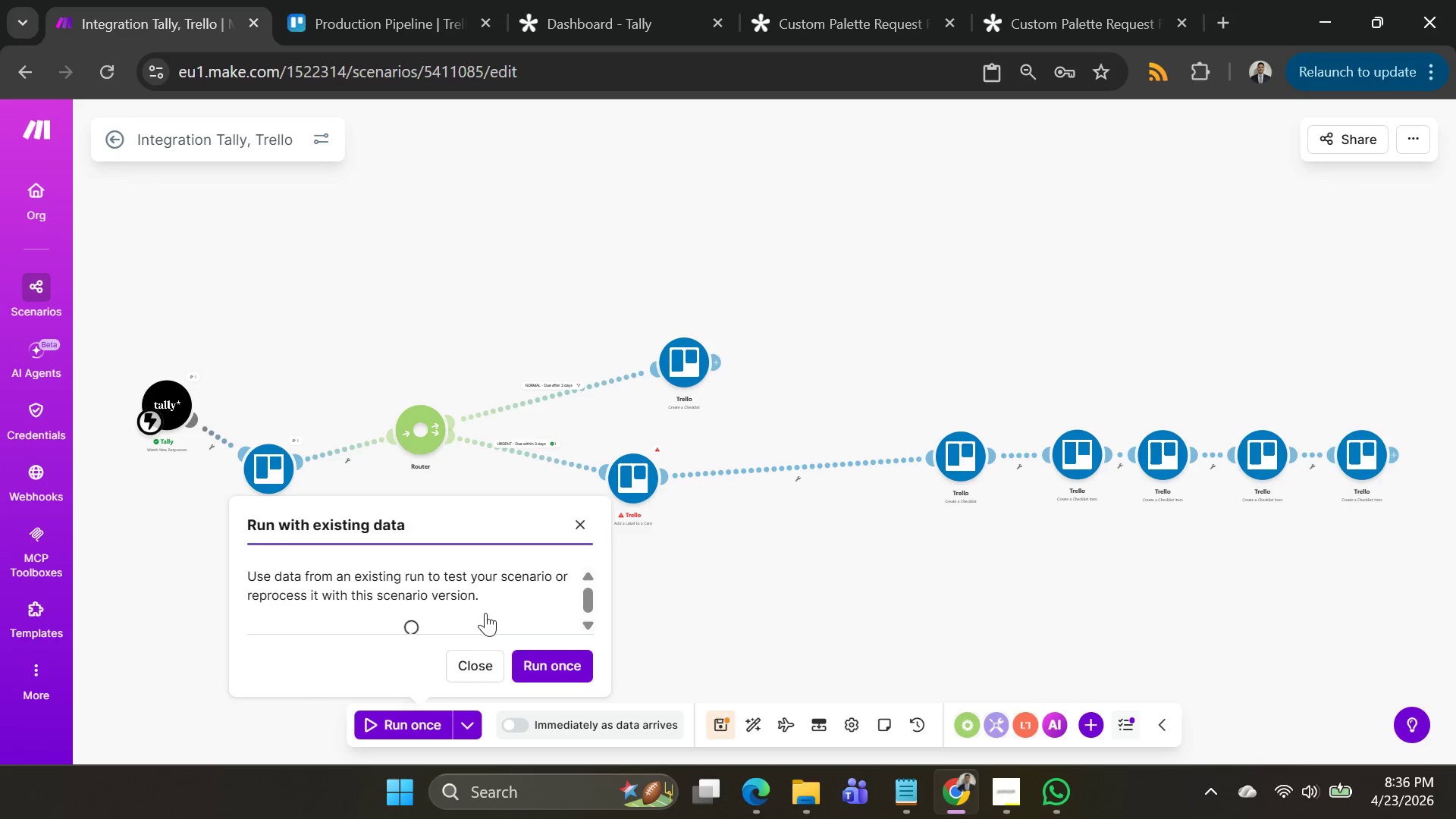 
left_click([485, 613])
 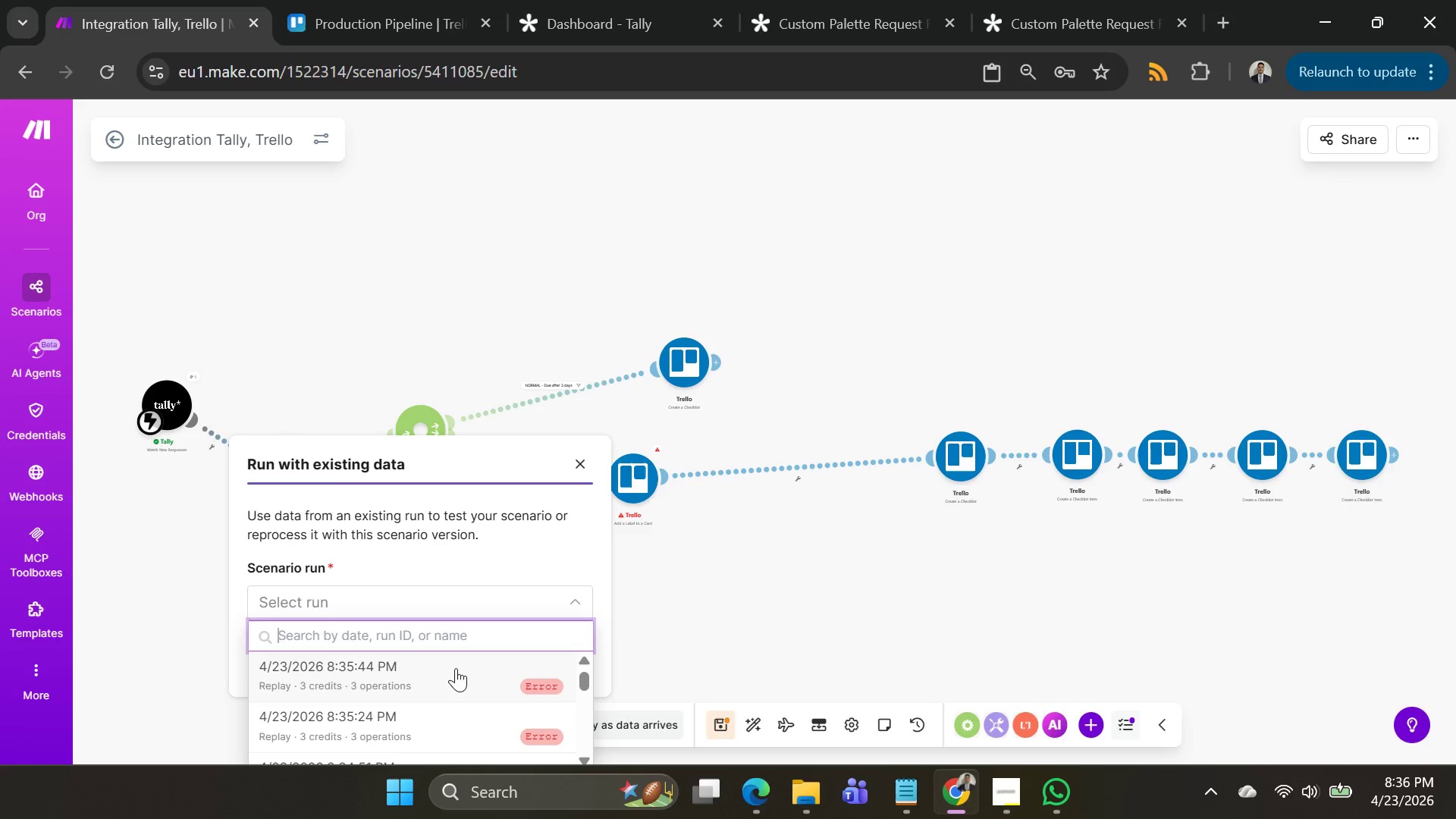 
left_click([456, 669])
 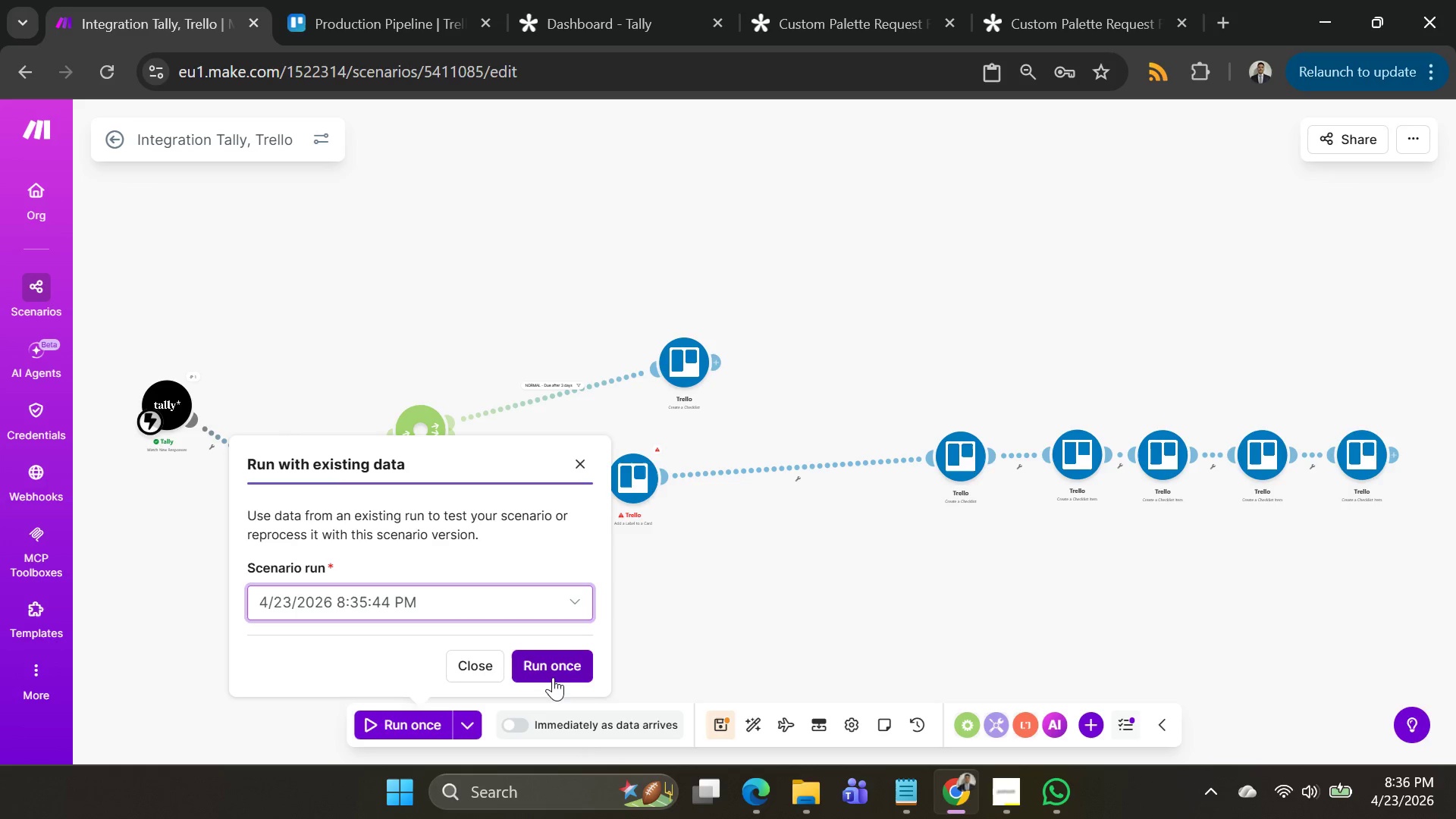 
left_click([554, 673])
 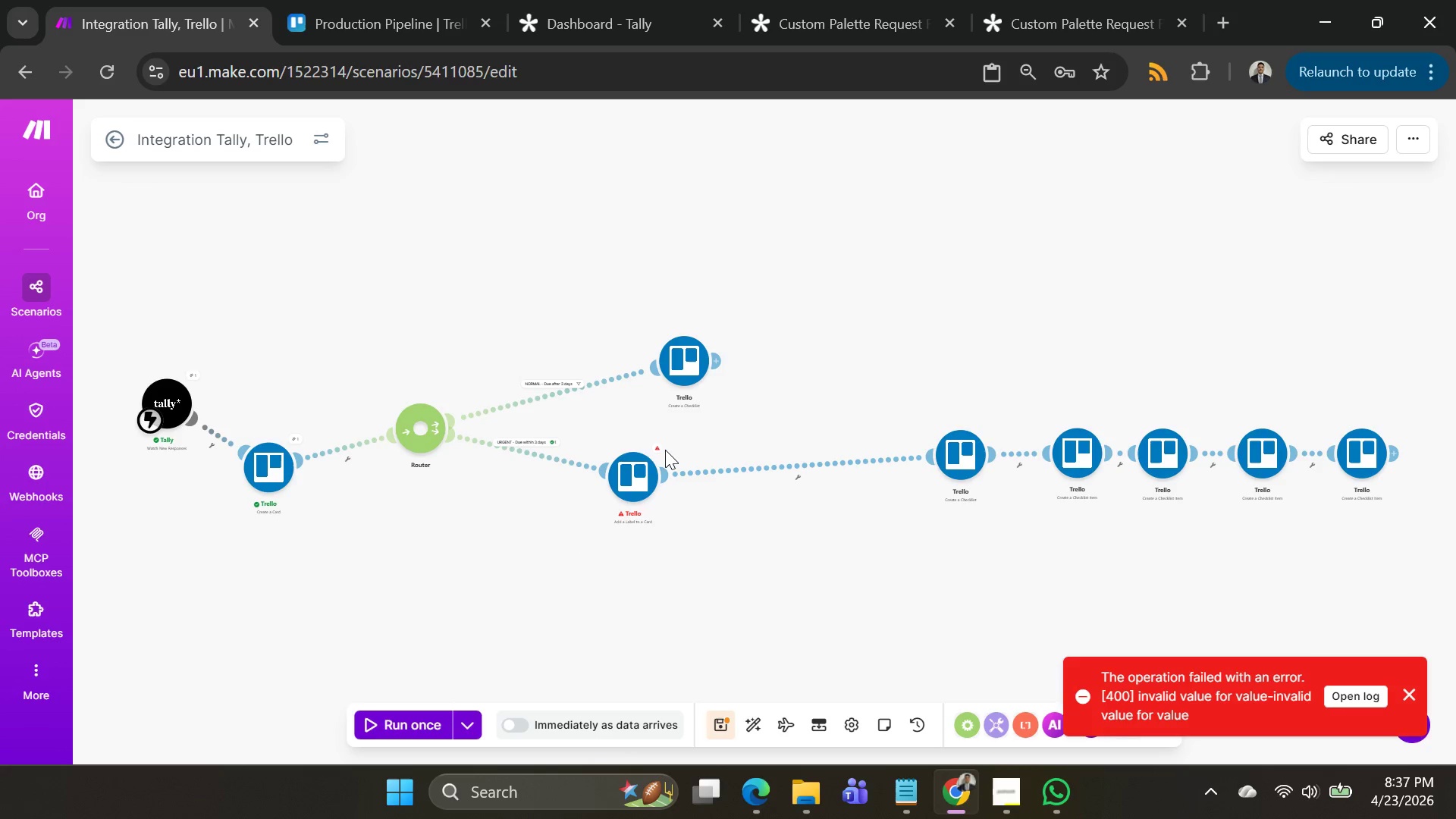 
right_click([635, 479])
 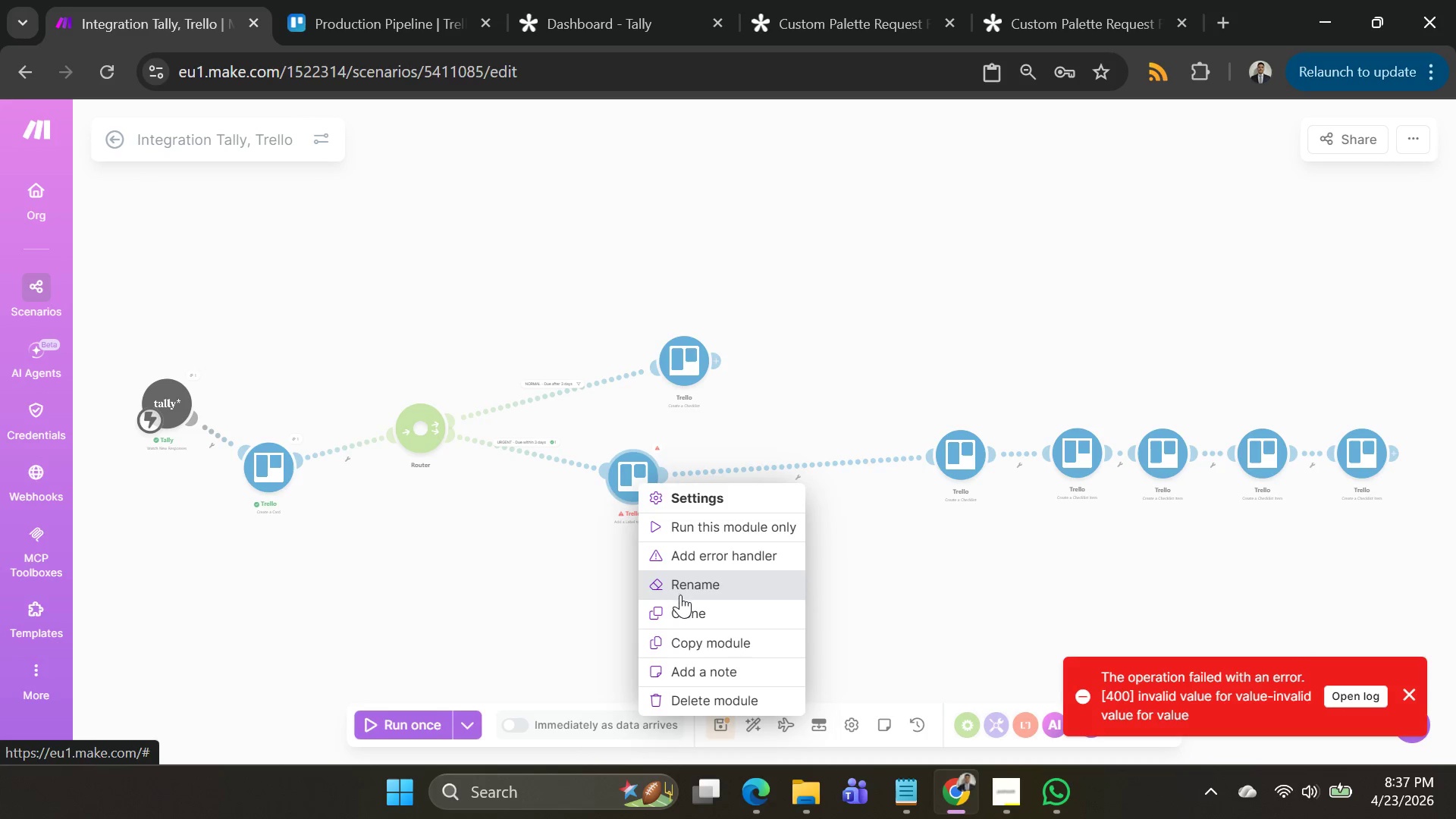 
wait(8.2)
 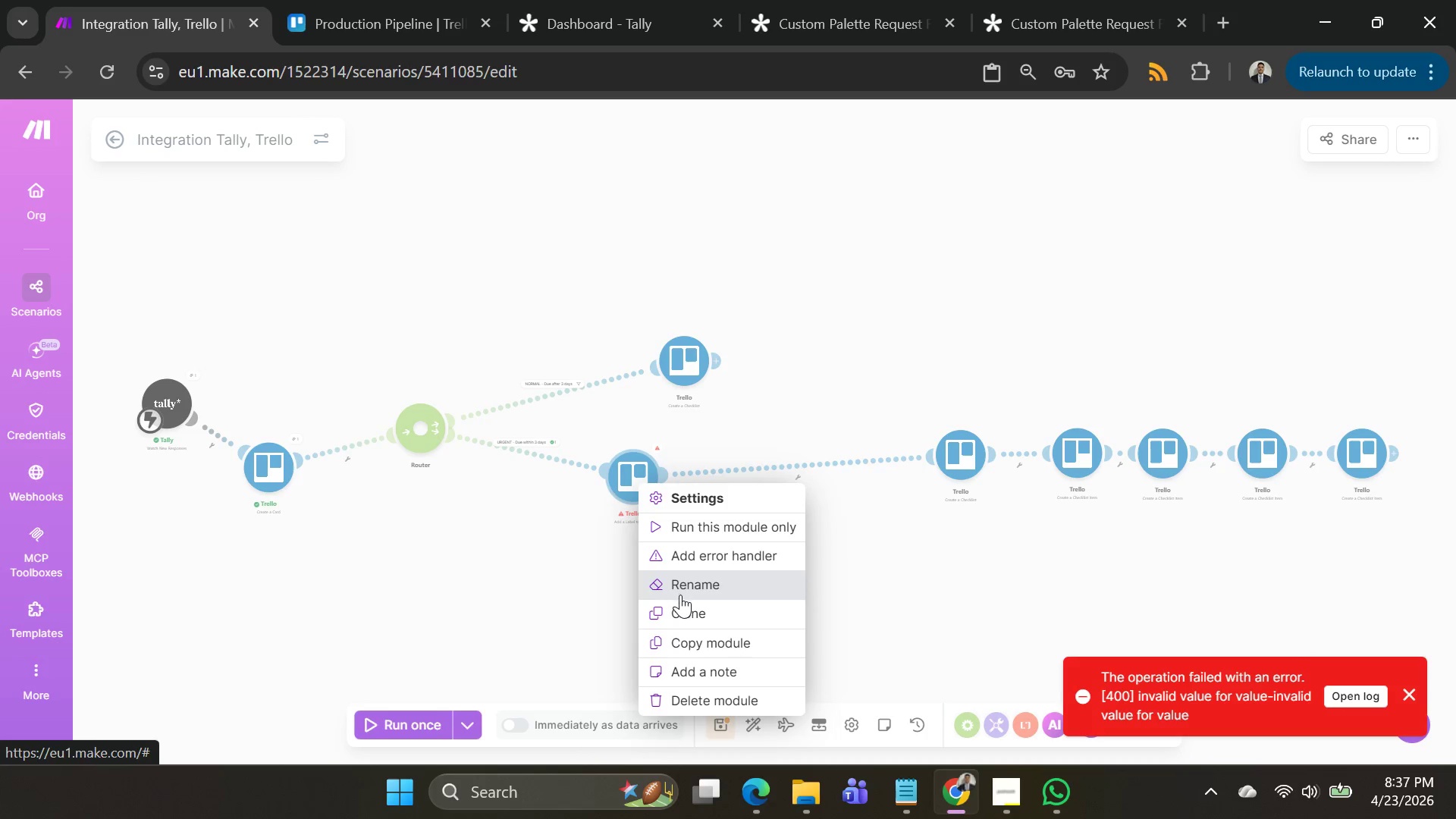 
left_click_drag(start_coordinate=[613, 469], to_coordinate=[800, 431])
 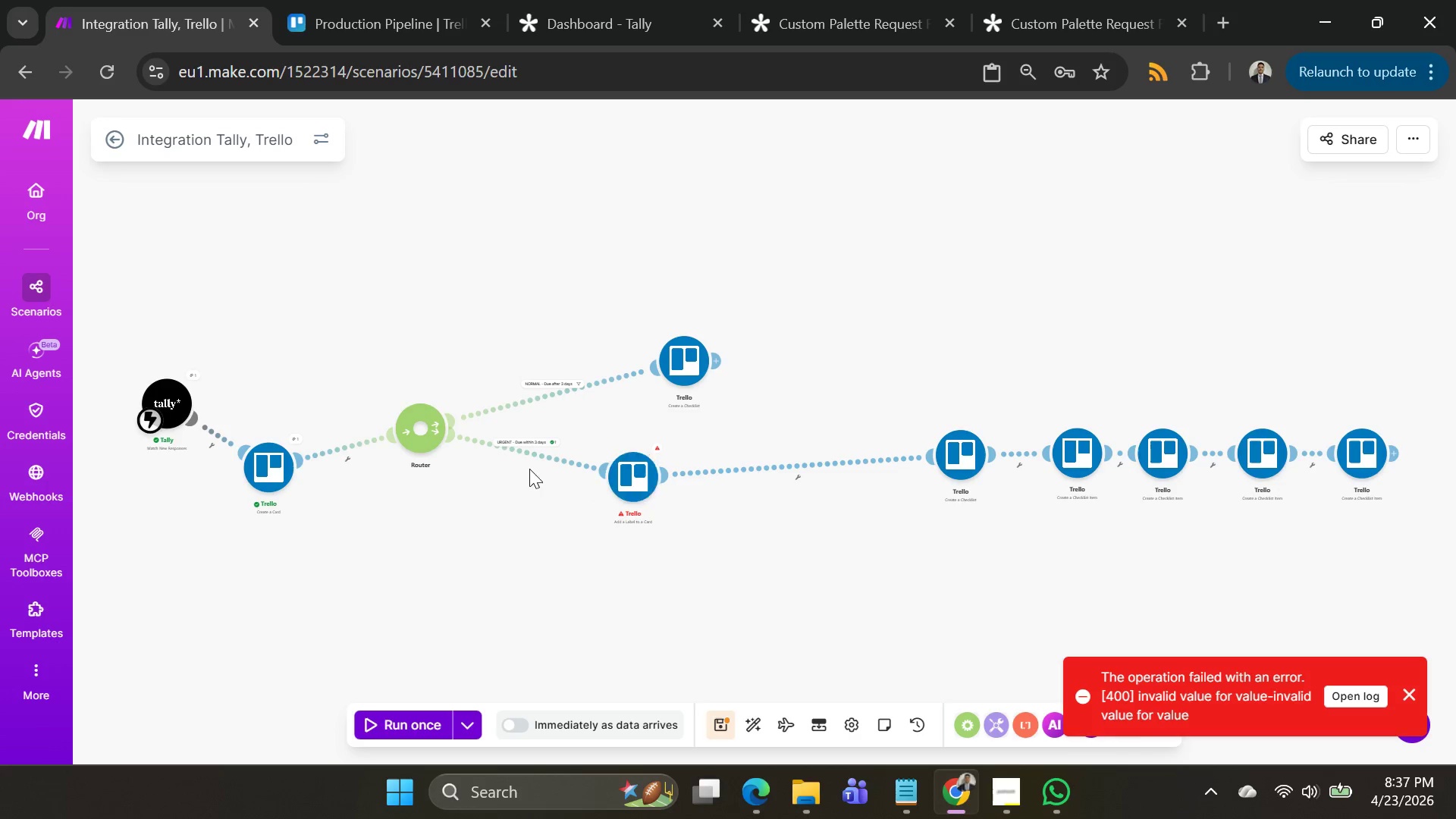 
right_click([551, 460])
 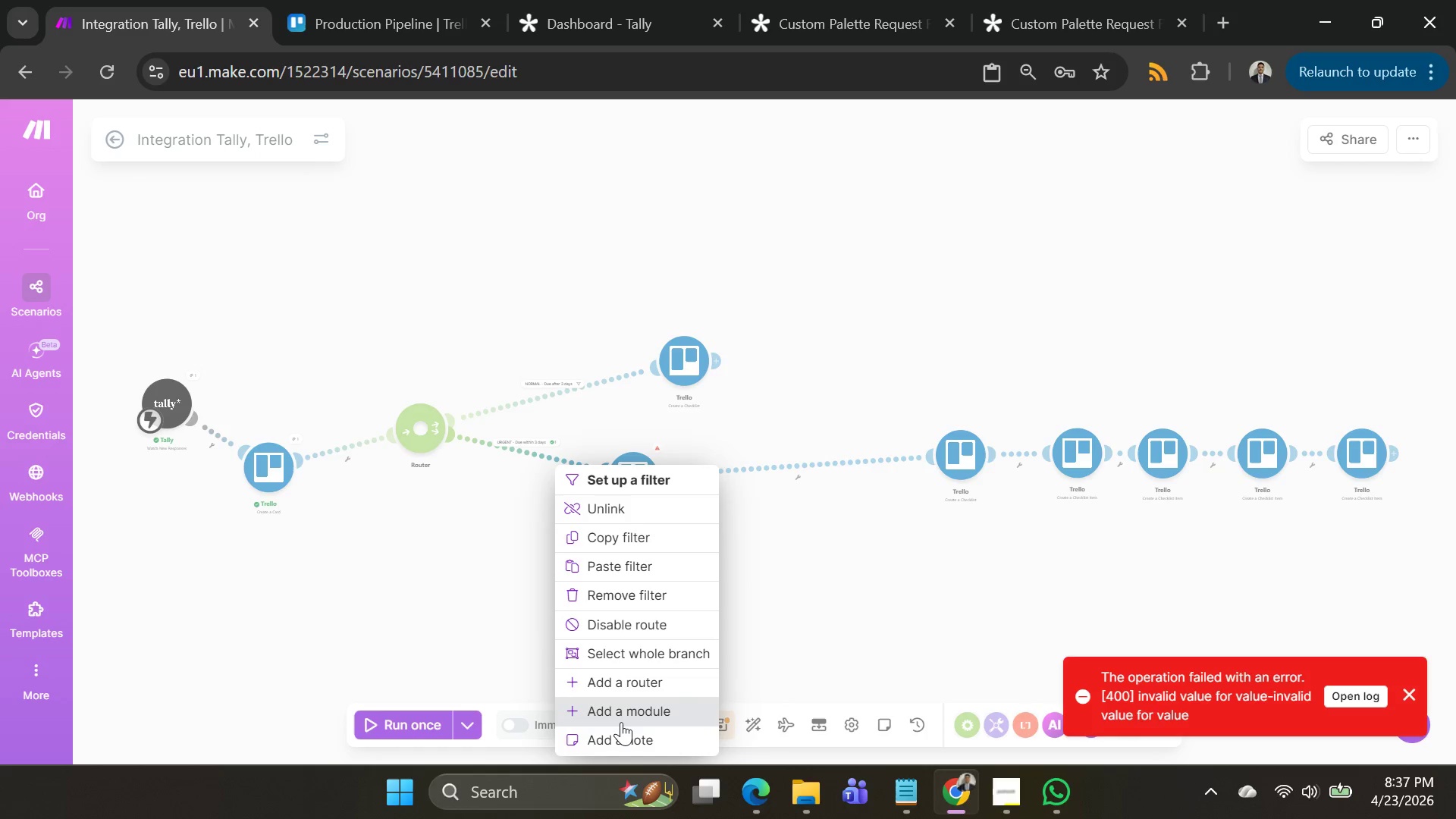 
left_click([622, 709])
 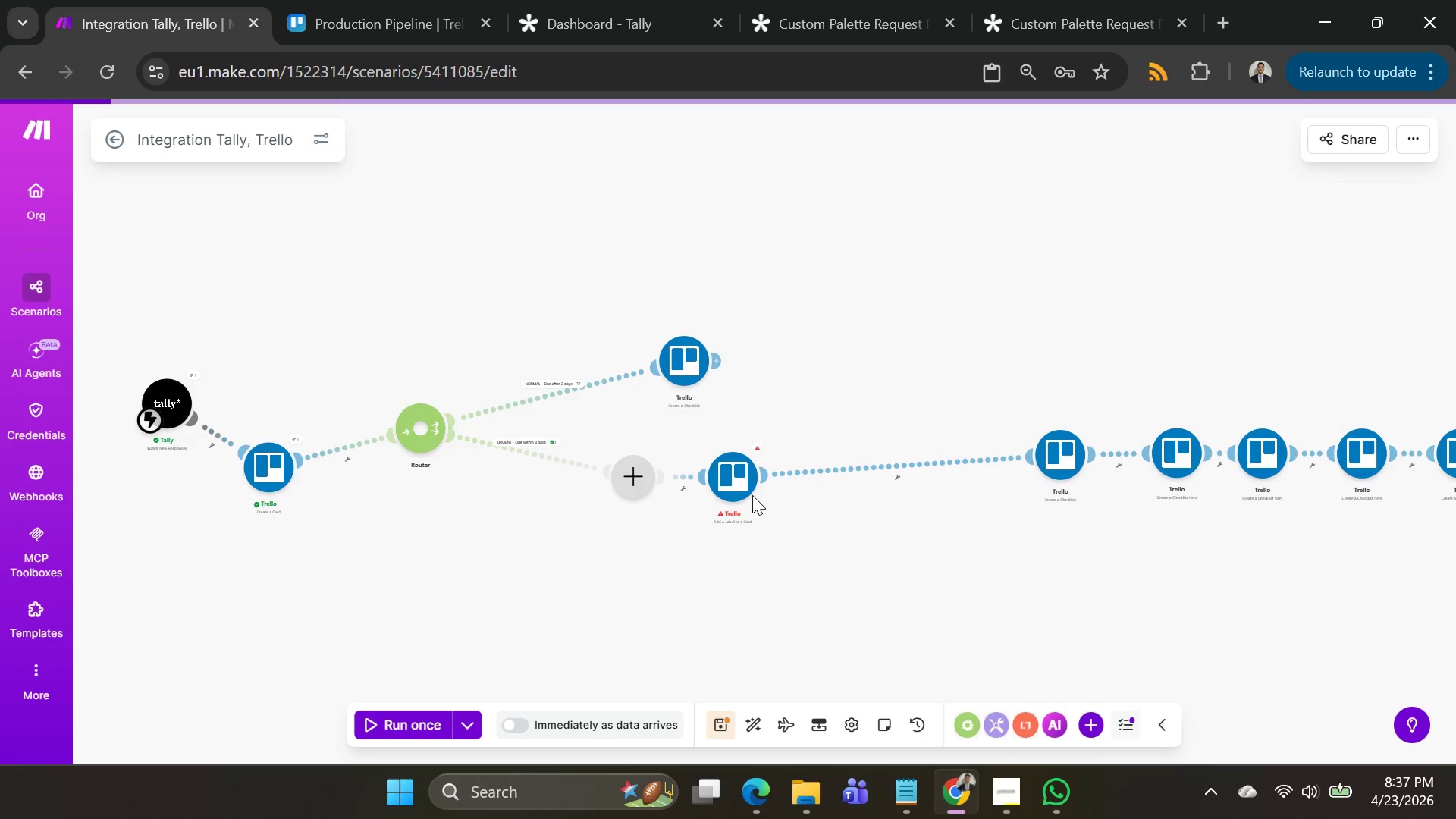 
right_click([746, 479])
 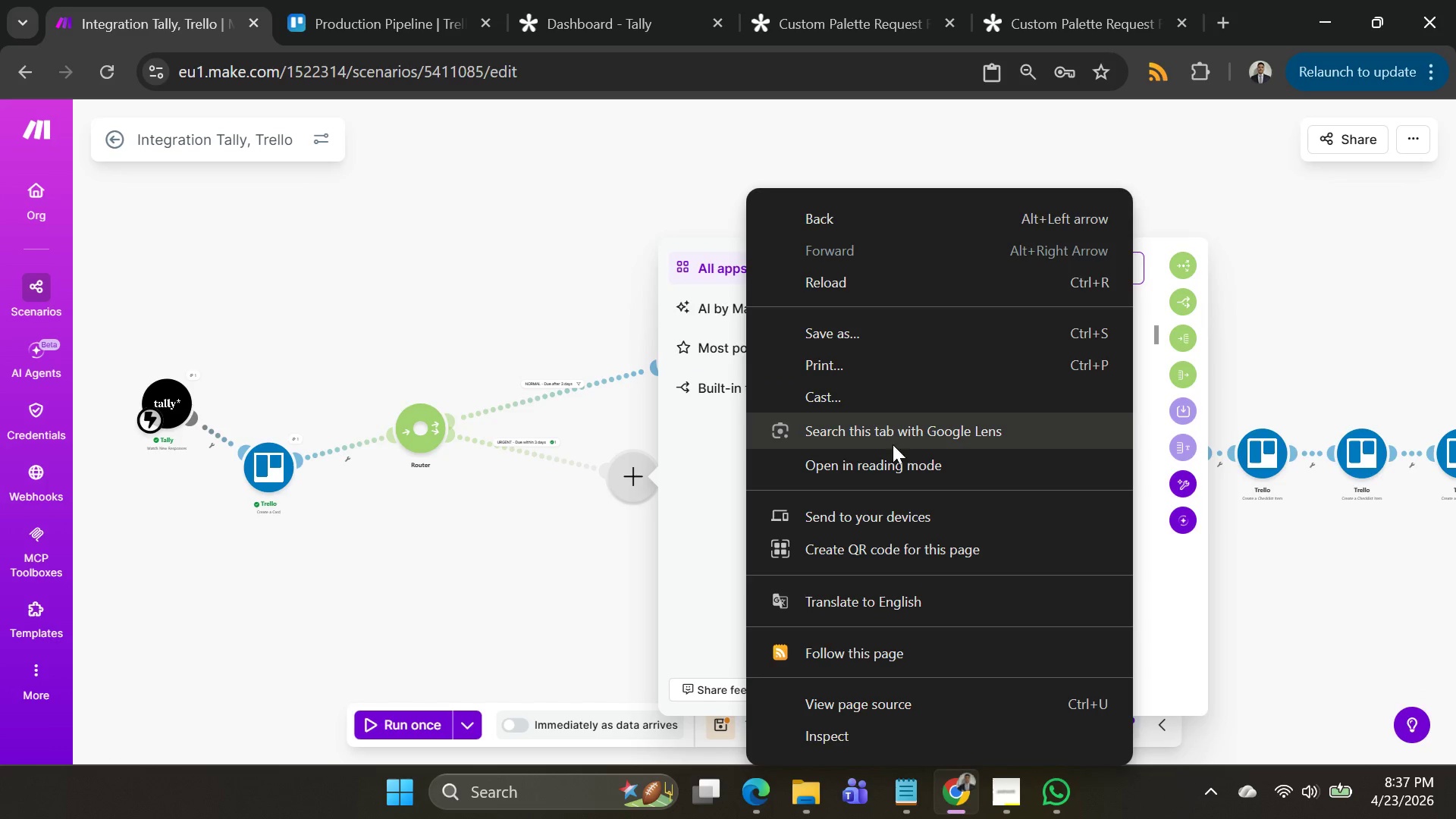 
scroll: coordinate [917, 509], scroll_direction: down, amount: 3.0
 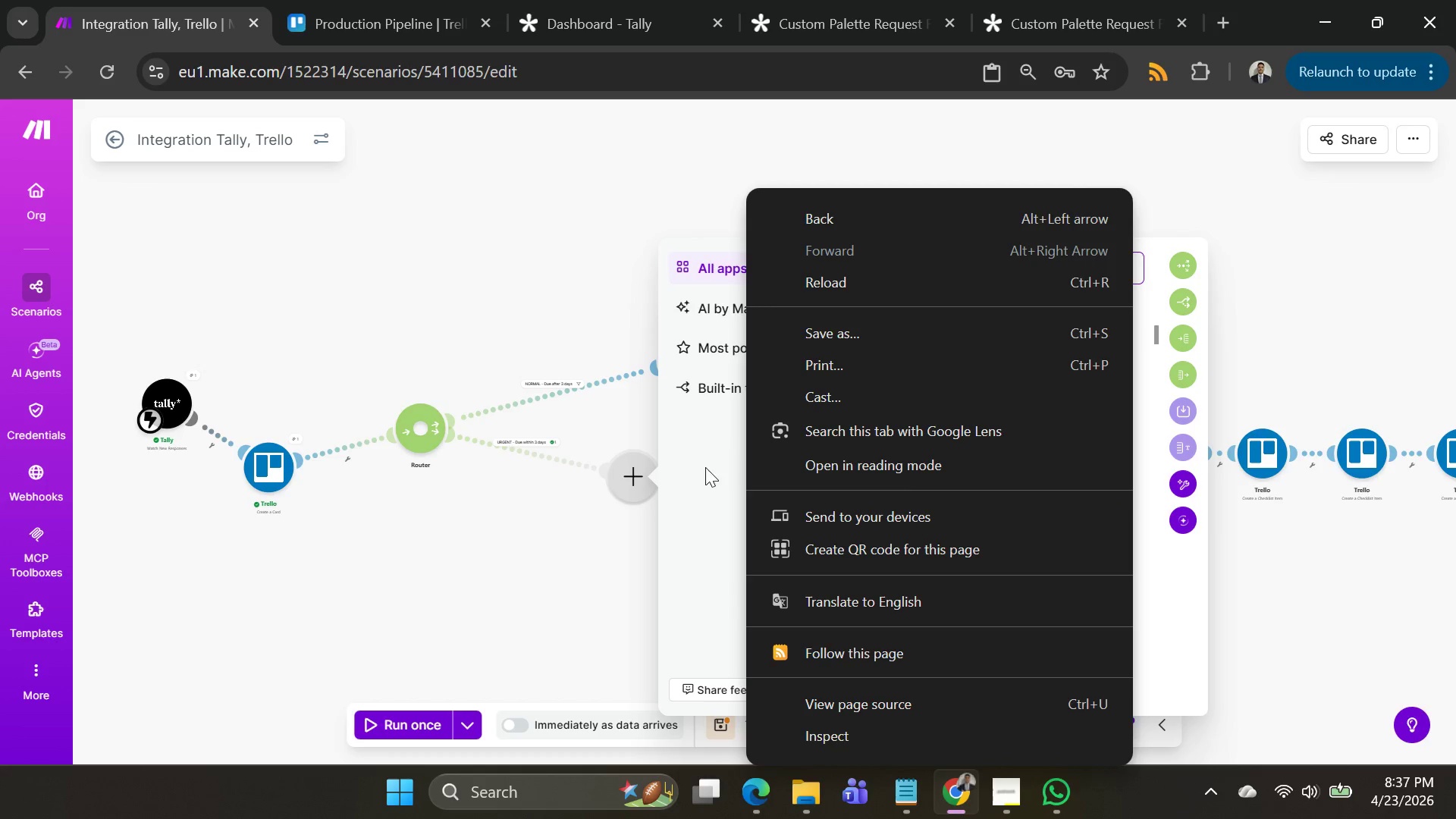 
left_click([704, 472])
 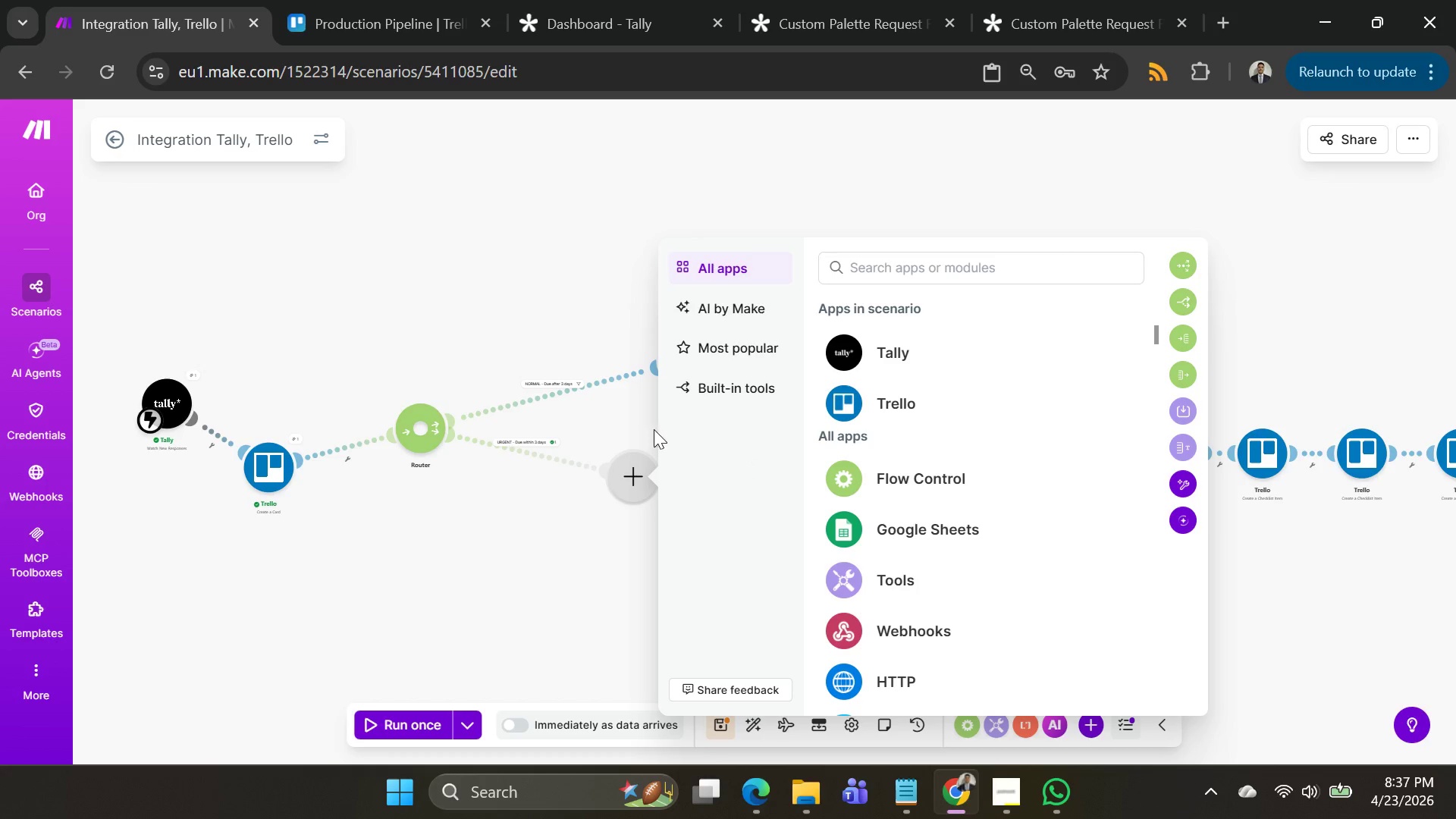 
left_click([627, 411])
 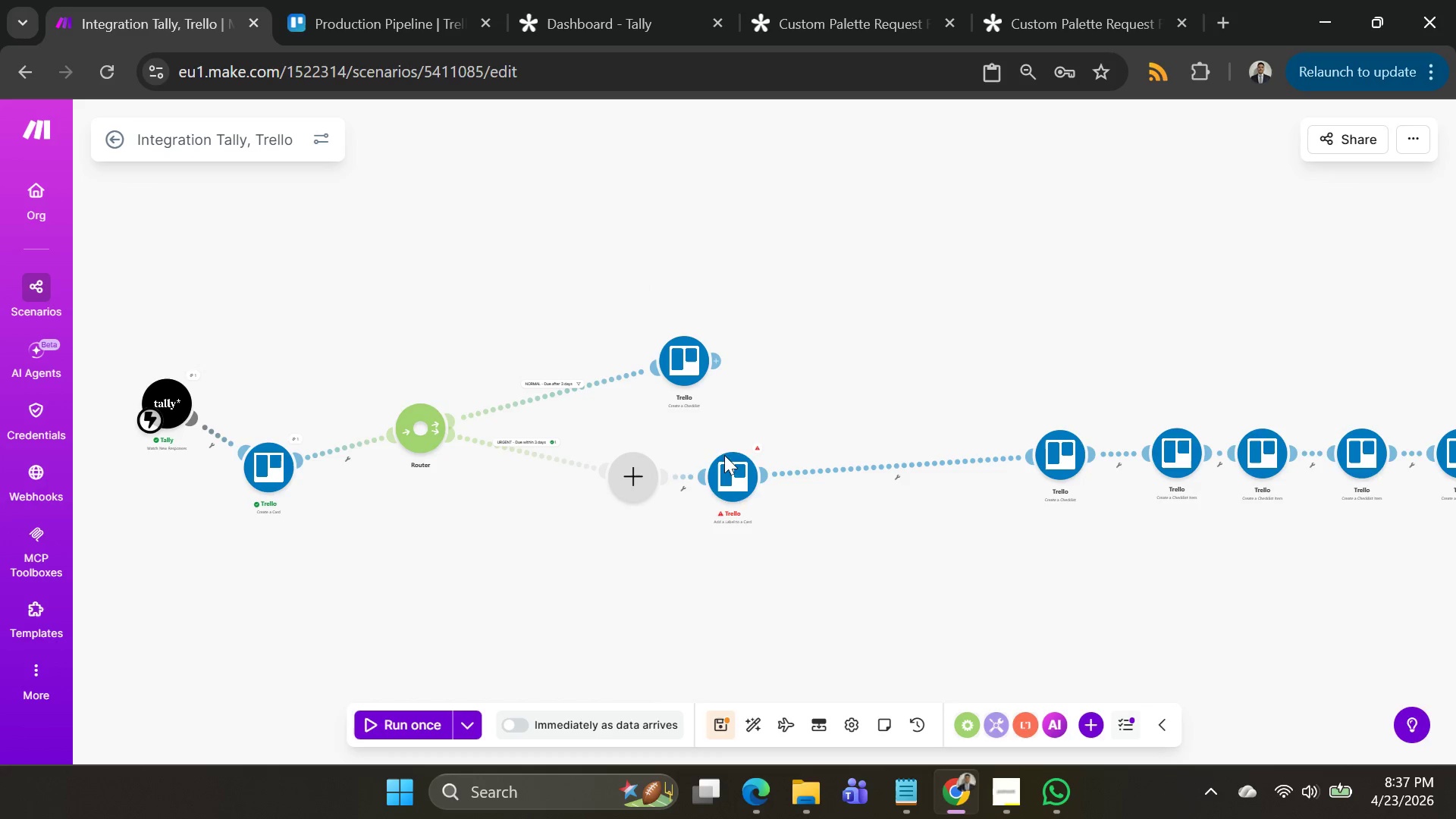 
right_click([723, 472])
 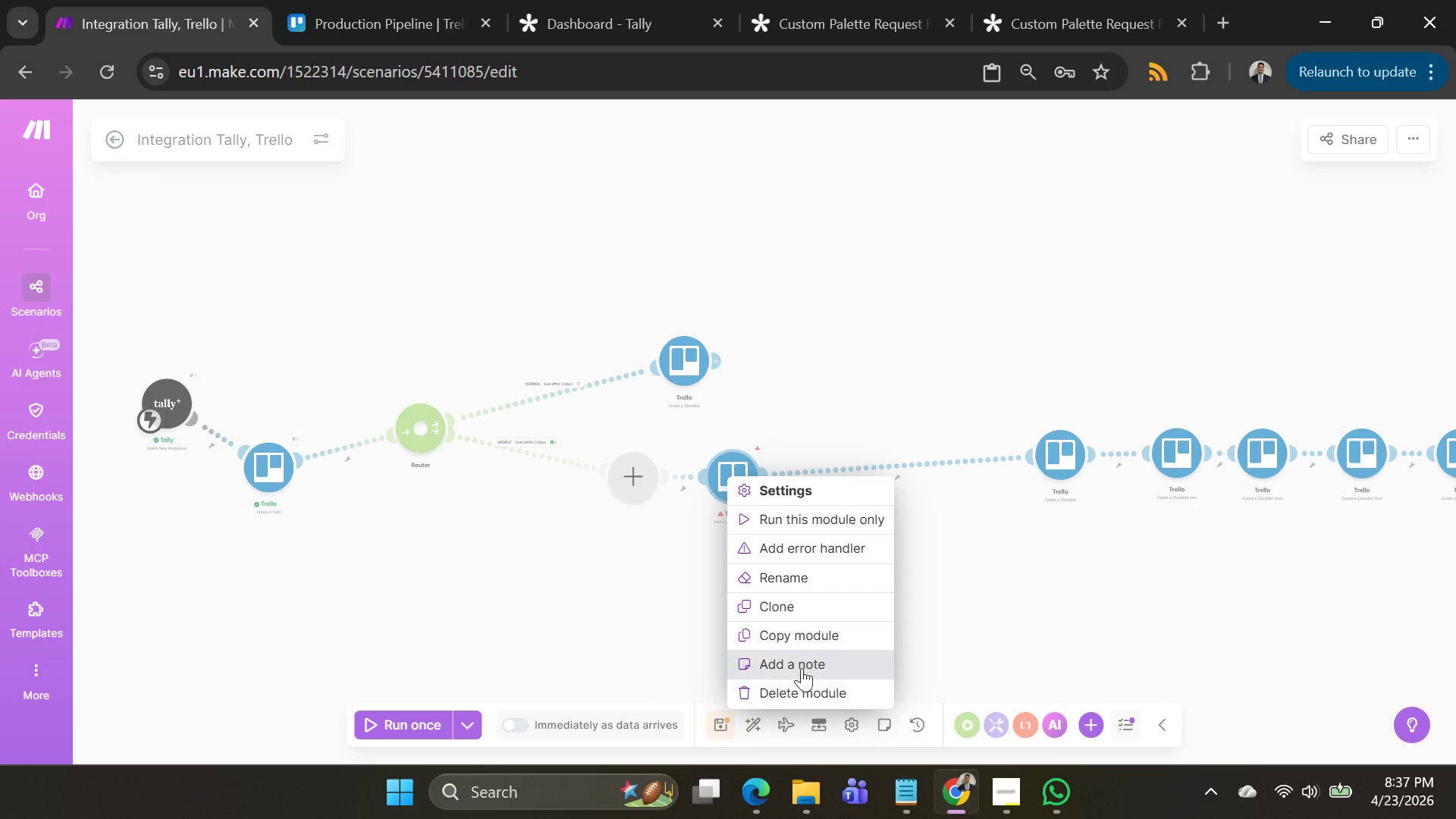 
left_click([797, 692])
 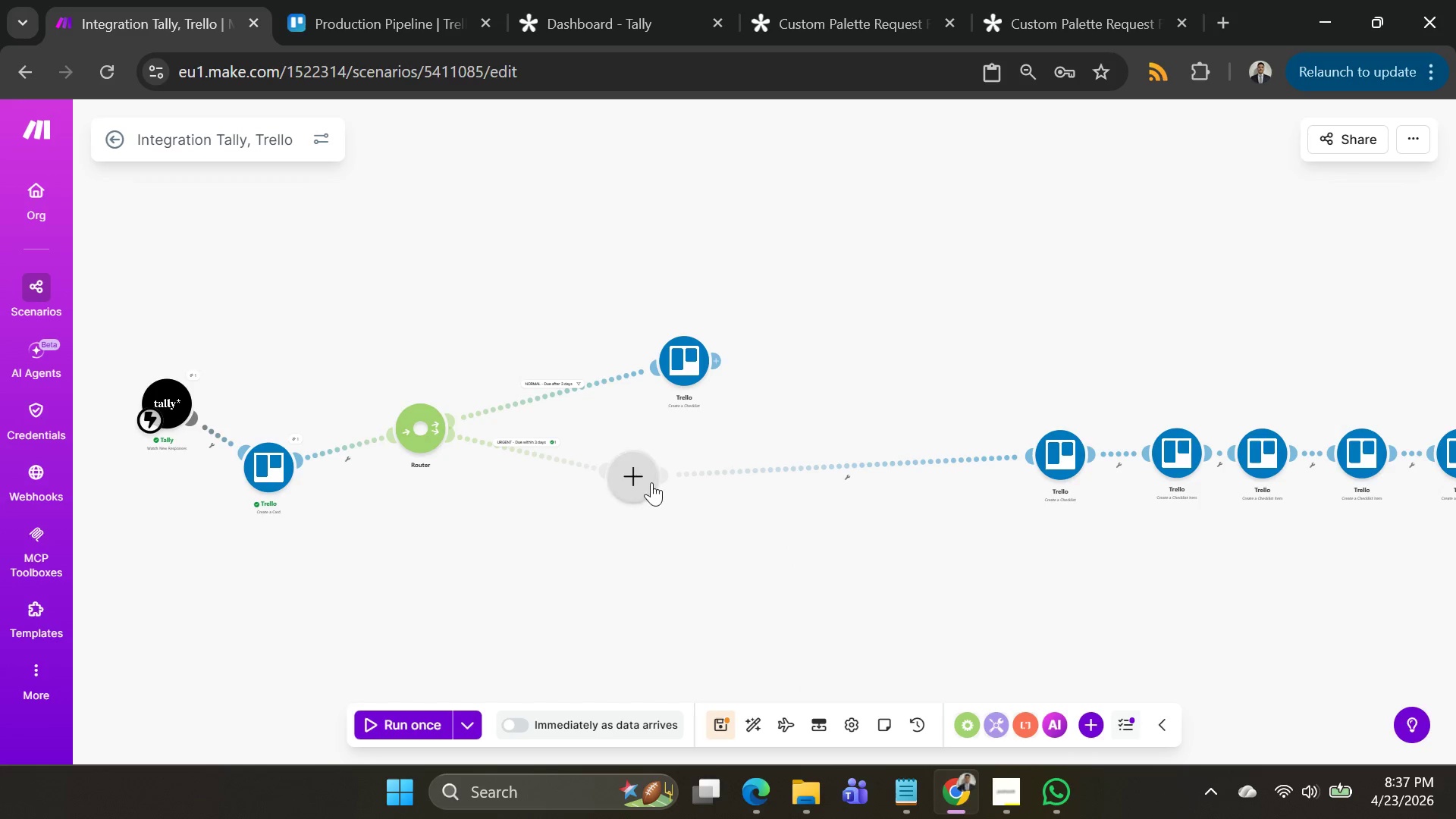 
right_click([635, 482])
 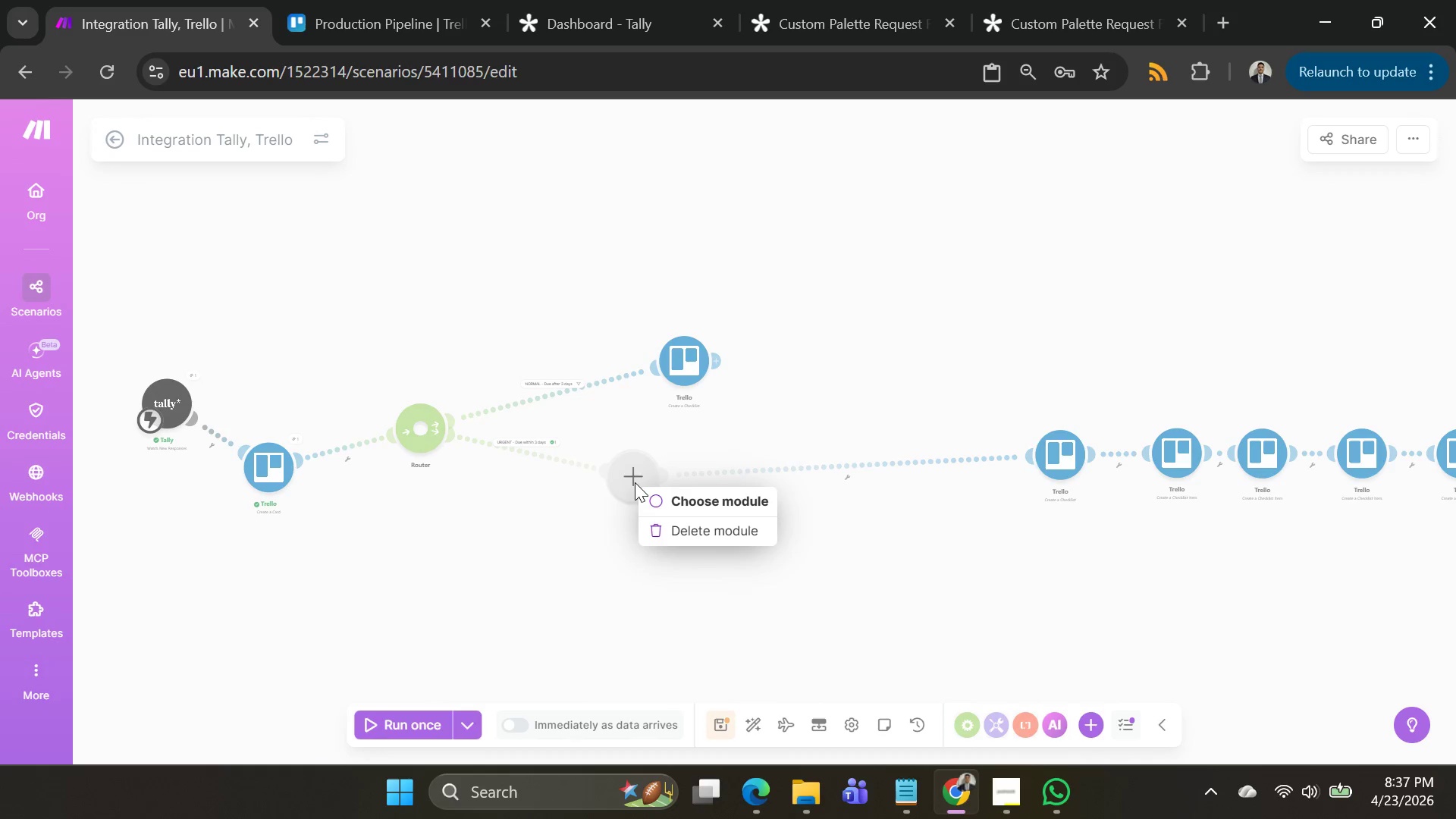 
left_click([635, 482])
 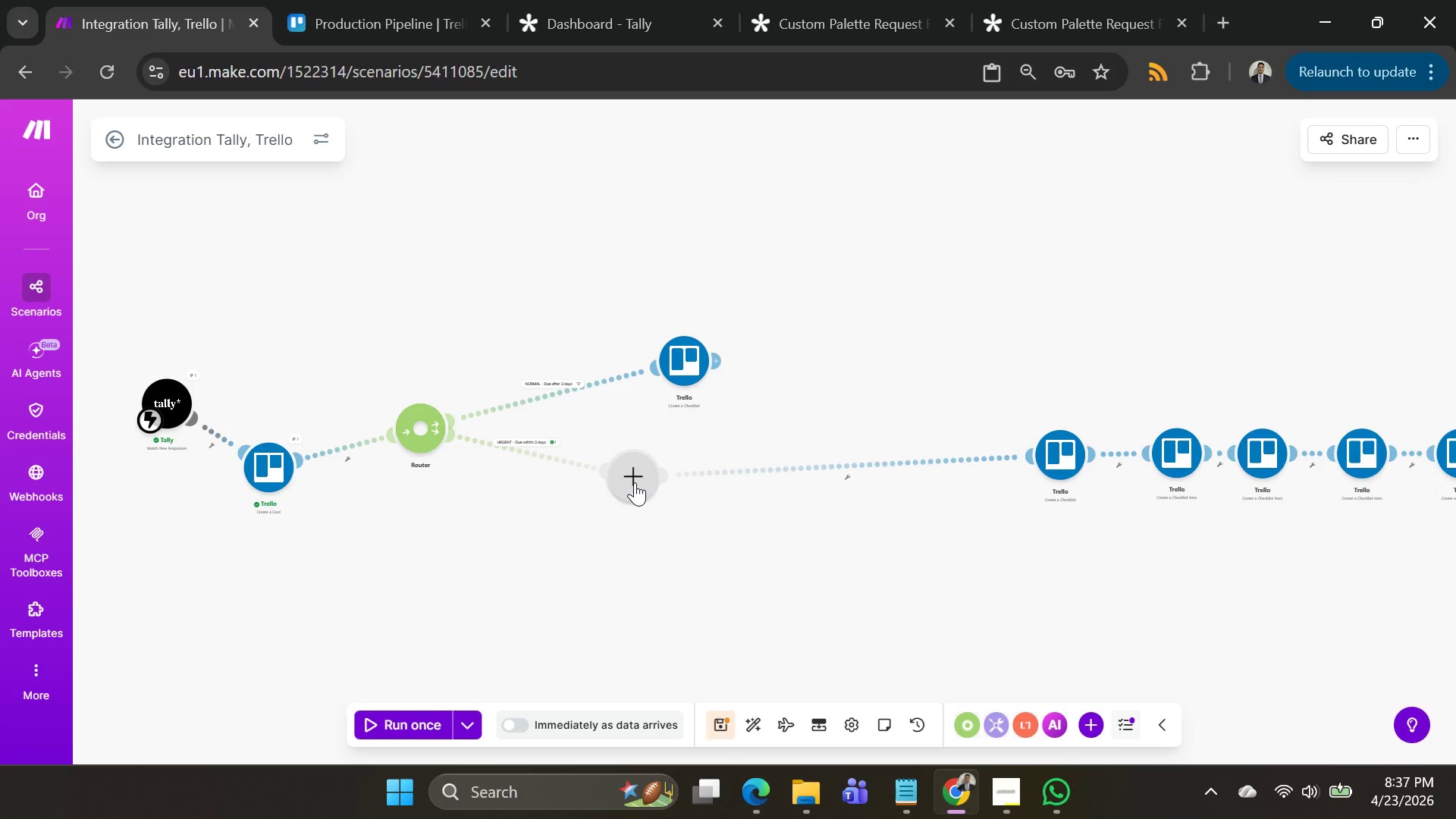 
left_click([635, 482])
 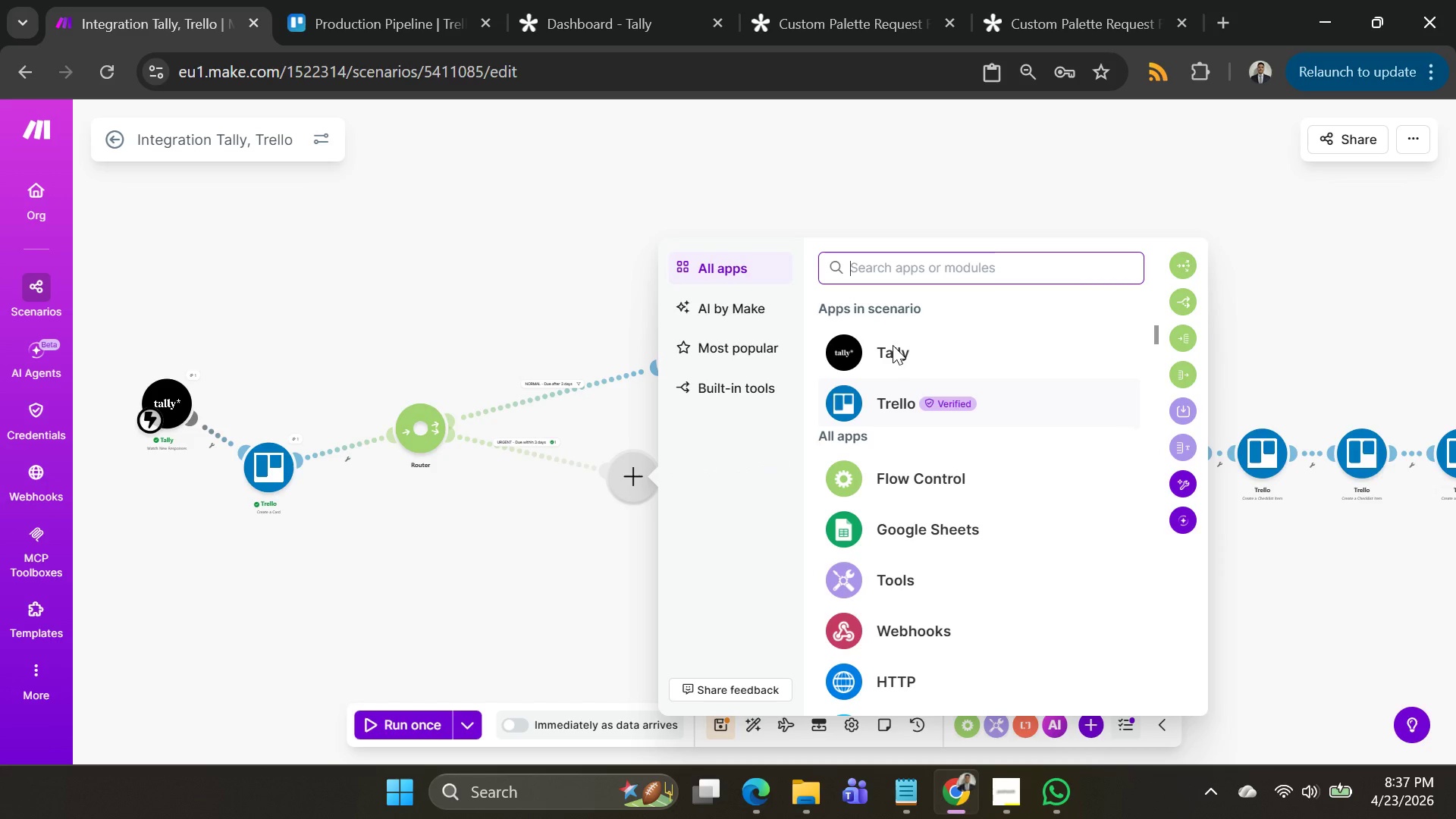 
left_click([868, 400])
 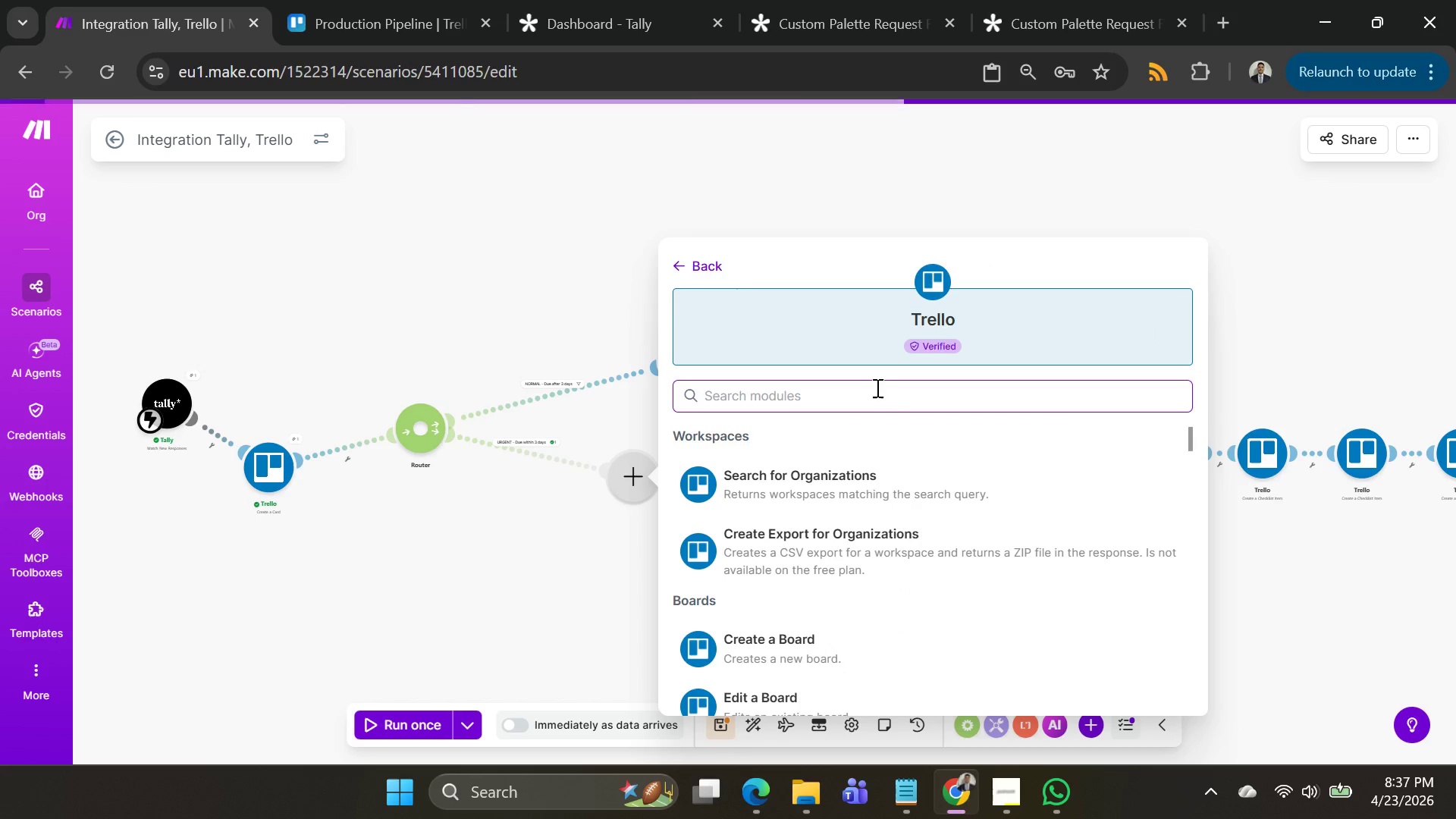 
left_click([875, 389])
 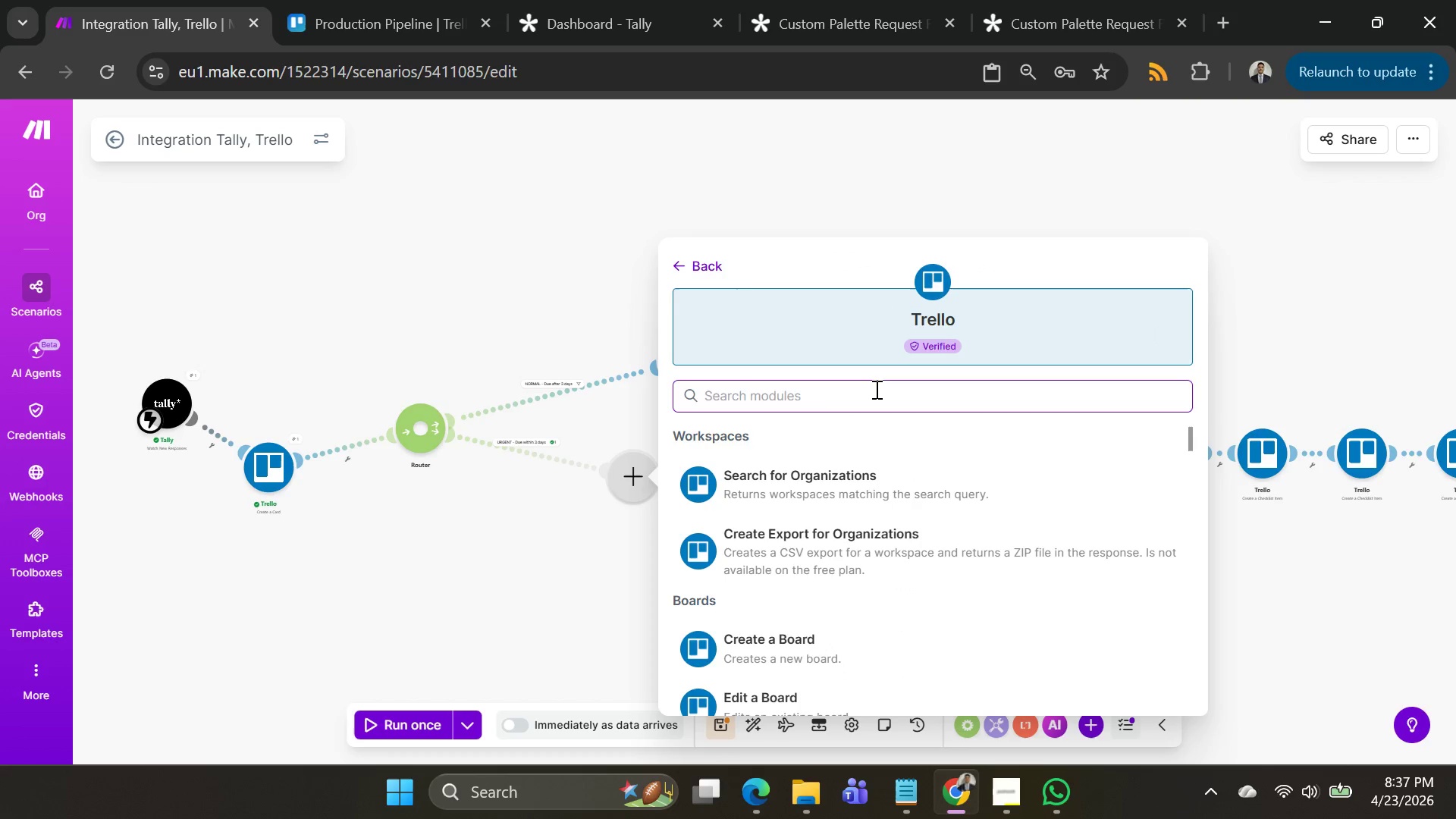 
type(label)
 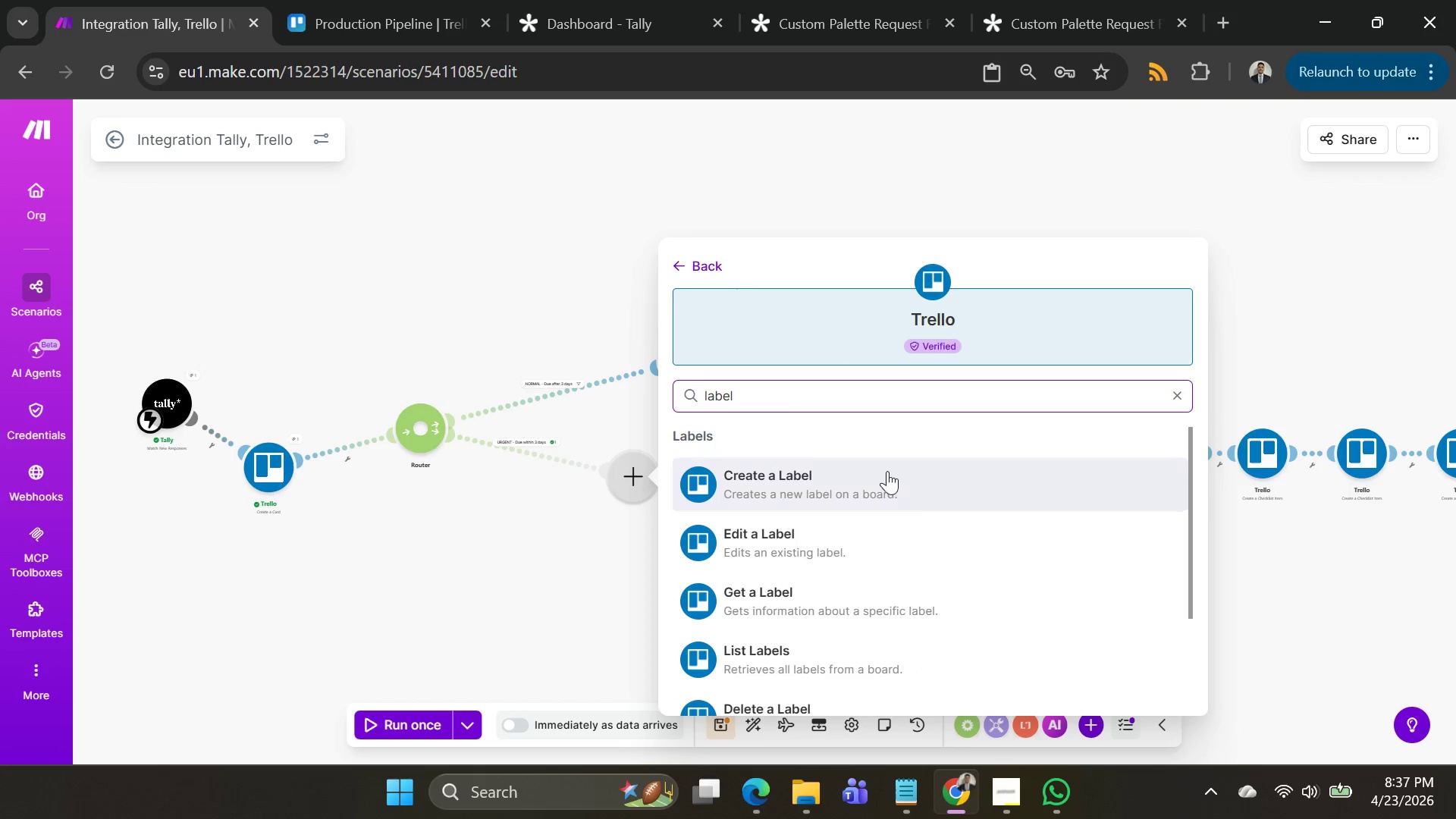 
scroll: coordinate [894, 480], scroll_direction: down, amount: 2.0
 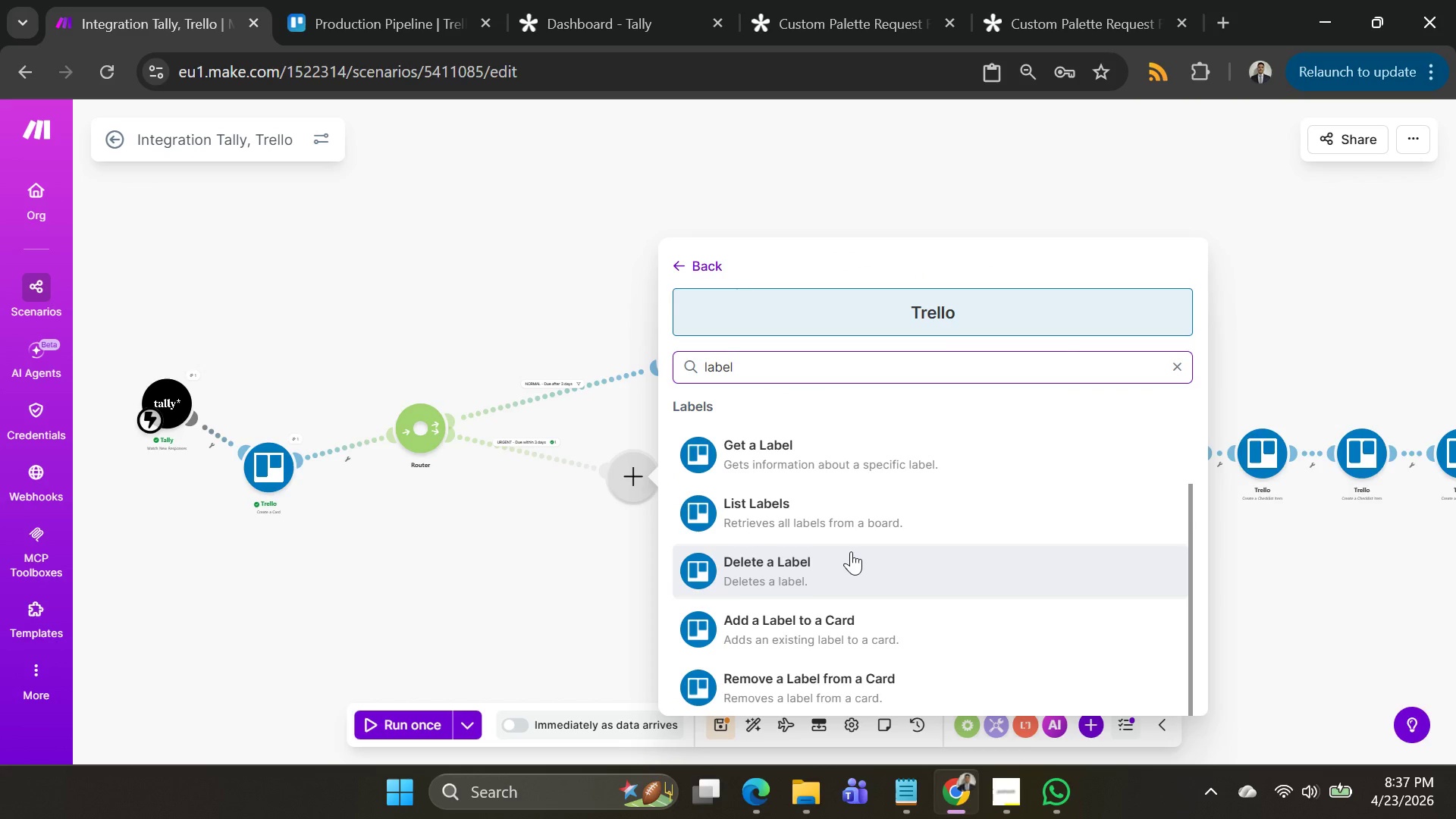 
scroll: coordinate [886, 578], scroll_direction: none, amount: 0.0
 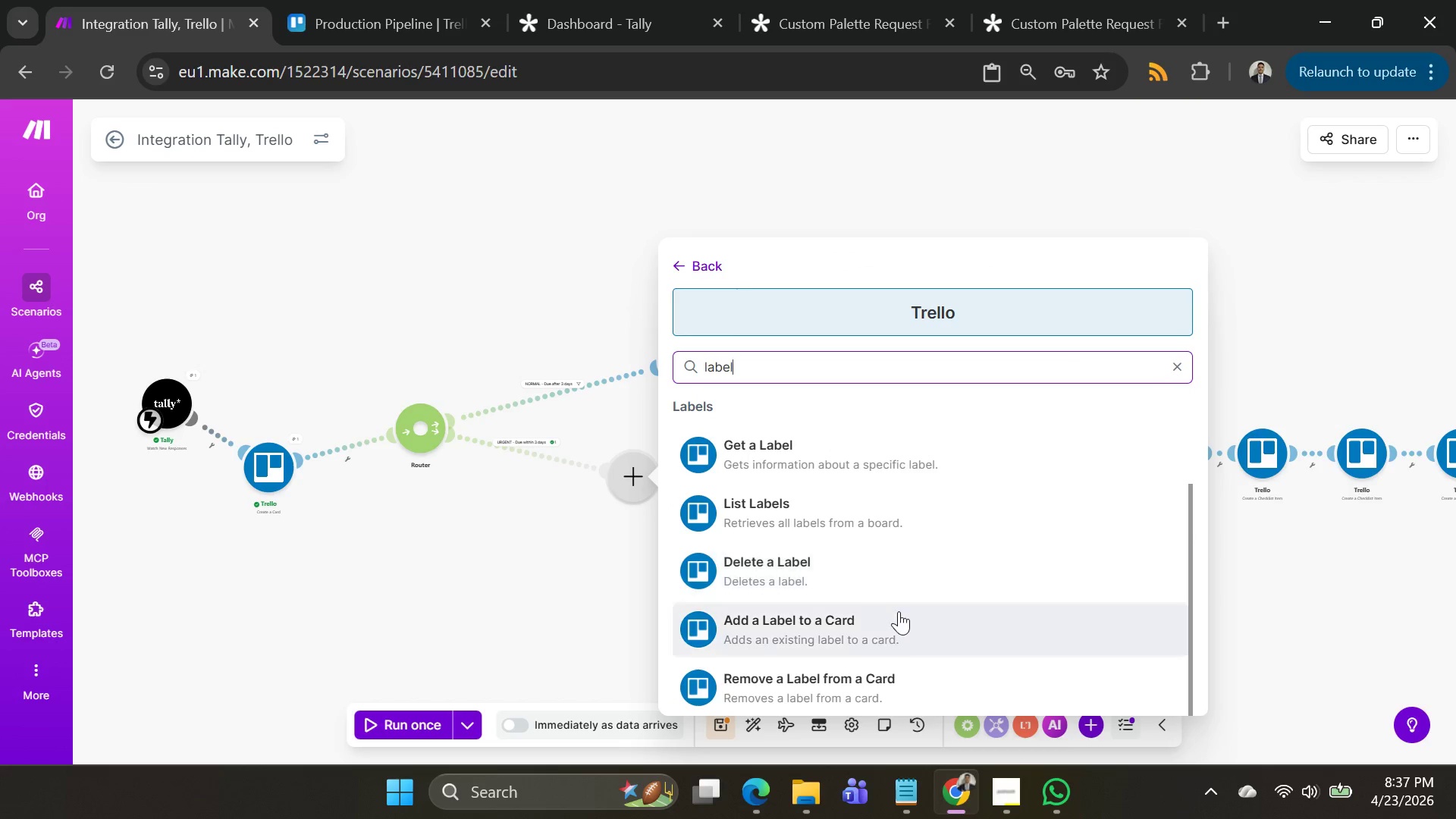 
scroll: coordinate [899, 611], scroll_direction: down, amount: 1.0
 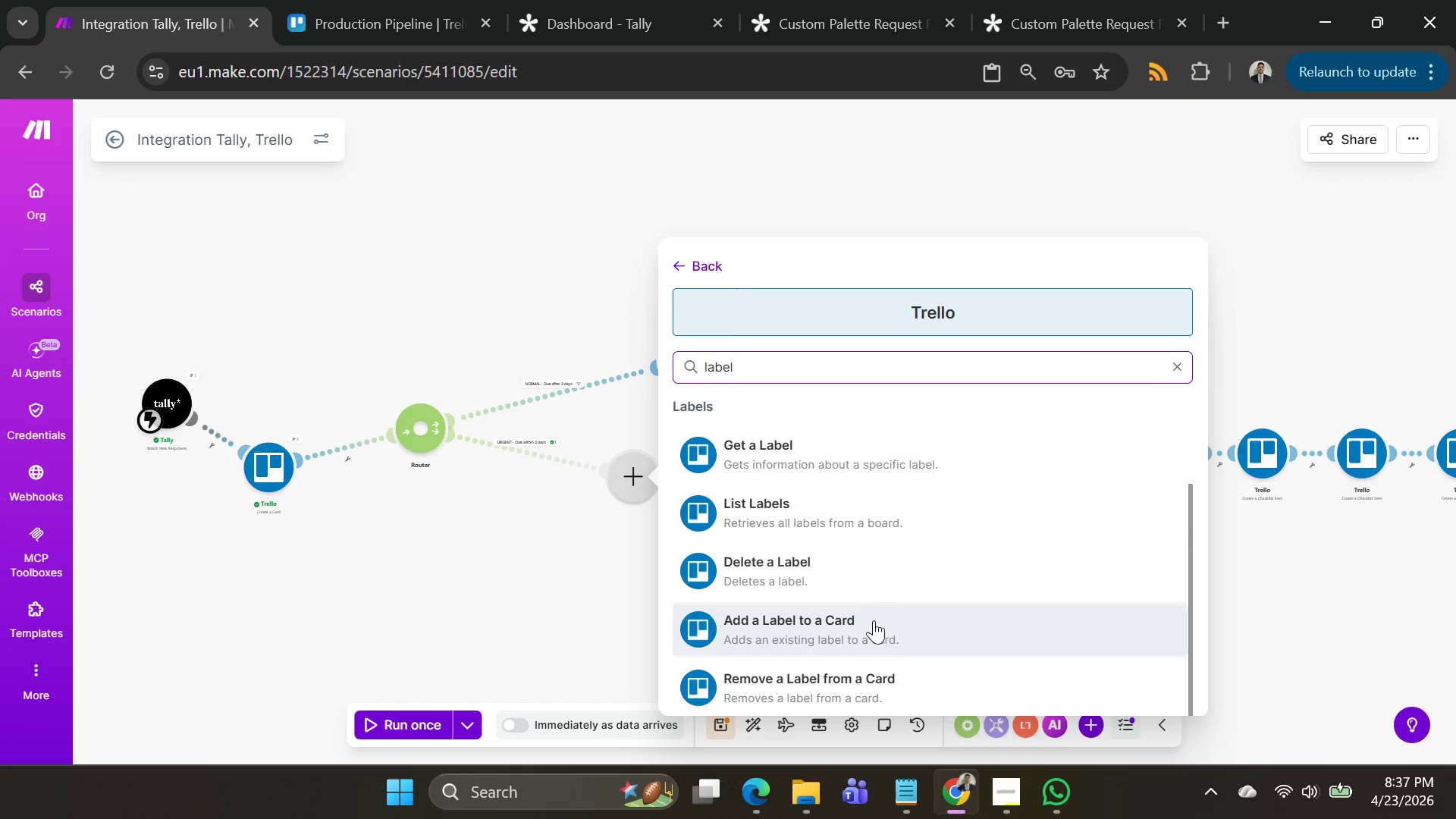 
left_click([871, 622])
 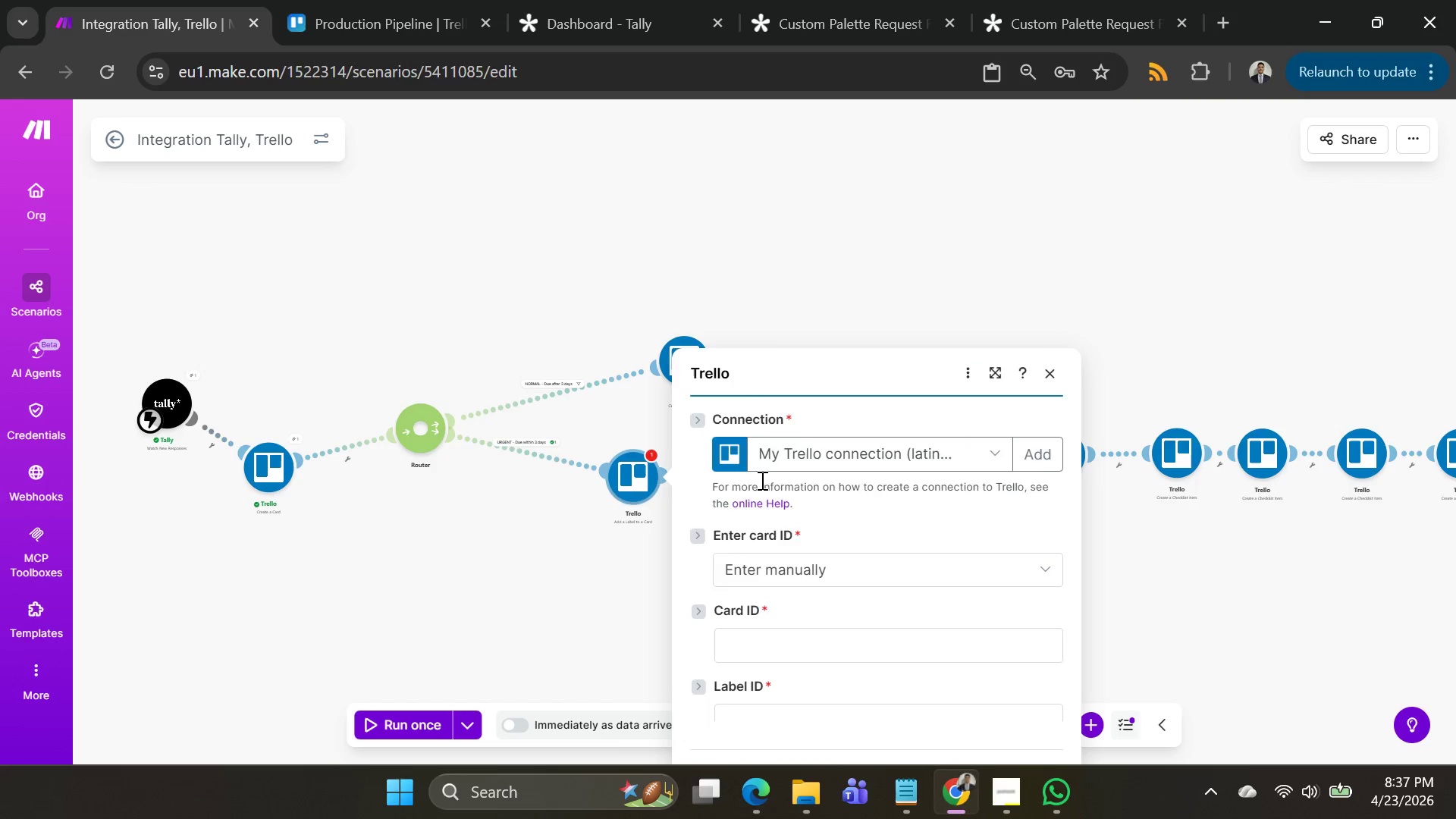 
scroll: coordinate [866, 480], scroll_direction: down, amount: 1.0
 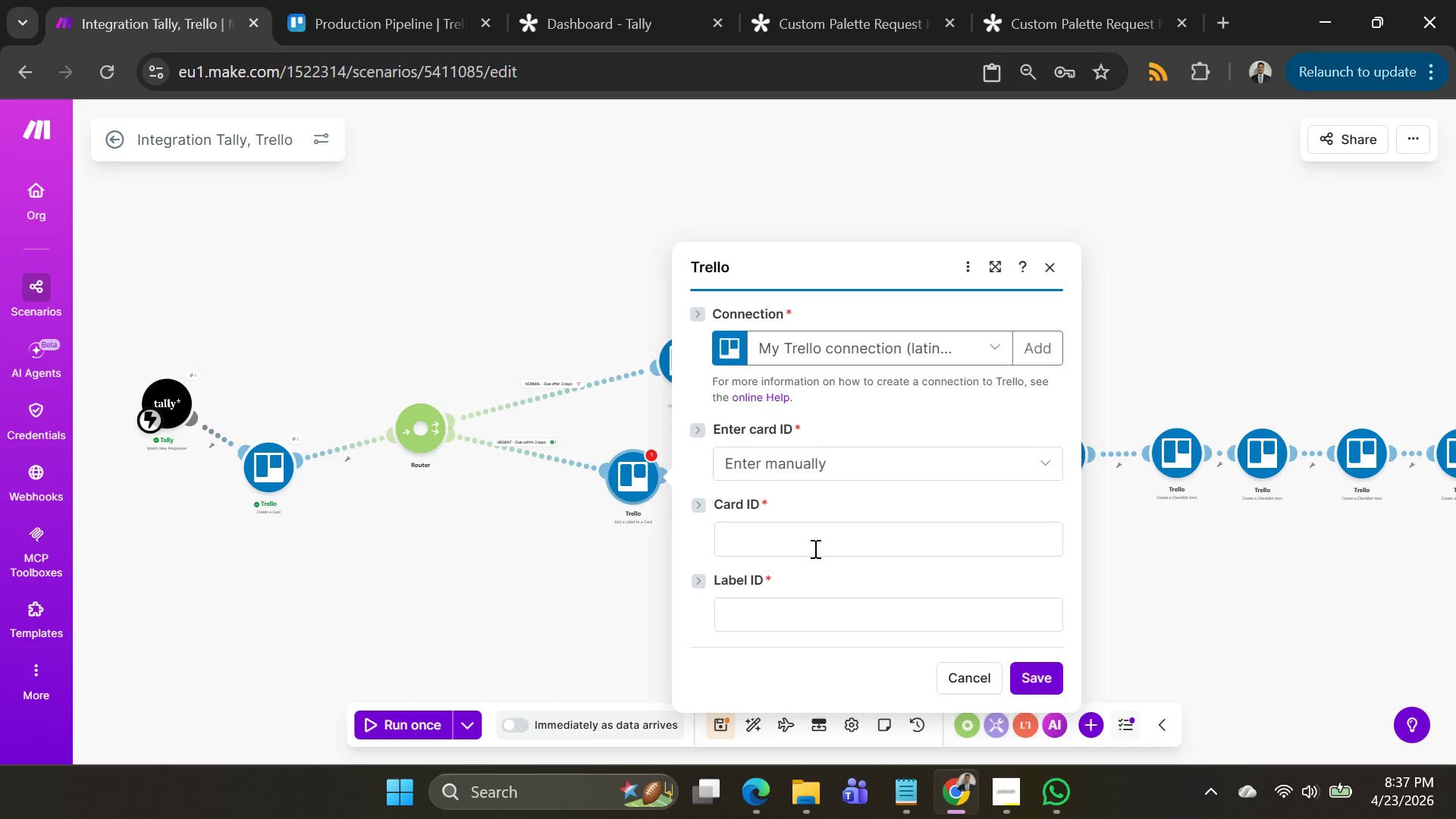 
left_click([814, 549])
 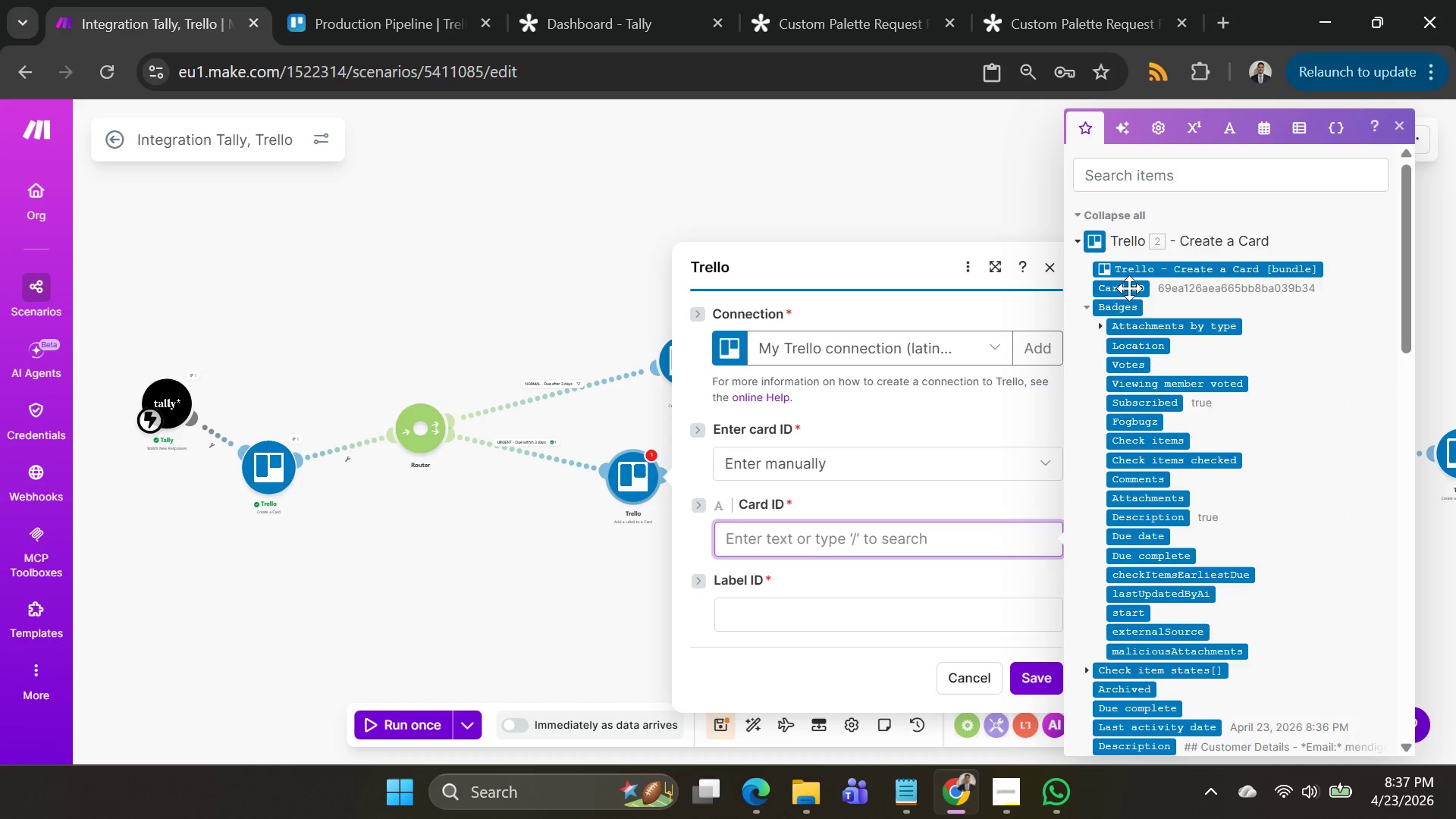 
left_click([1123, 282])
 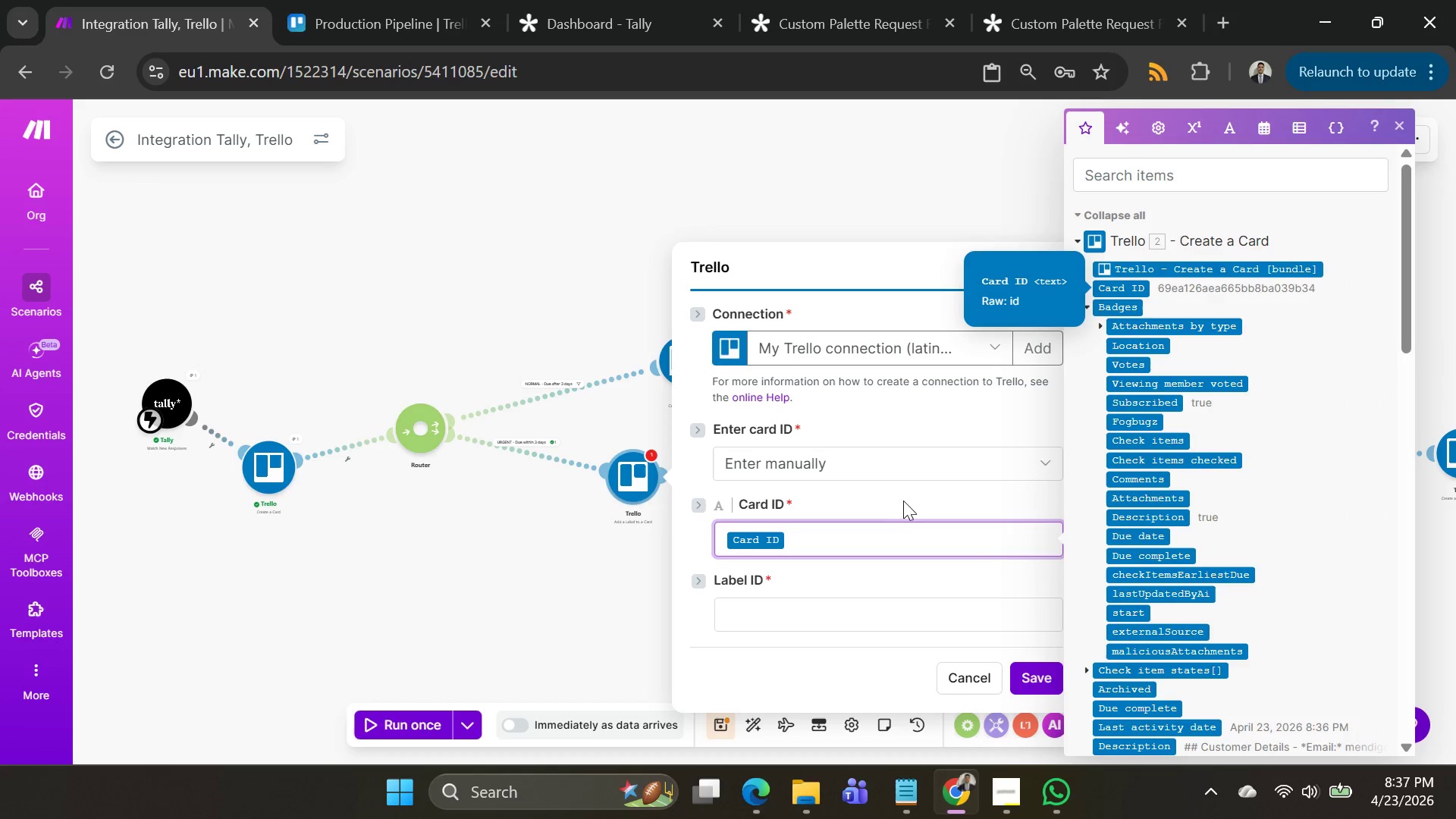 
scroll: coordinate [896, 520], scroll_direction: down, amount: 2.0
 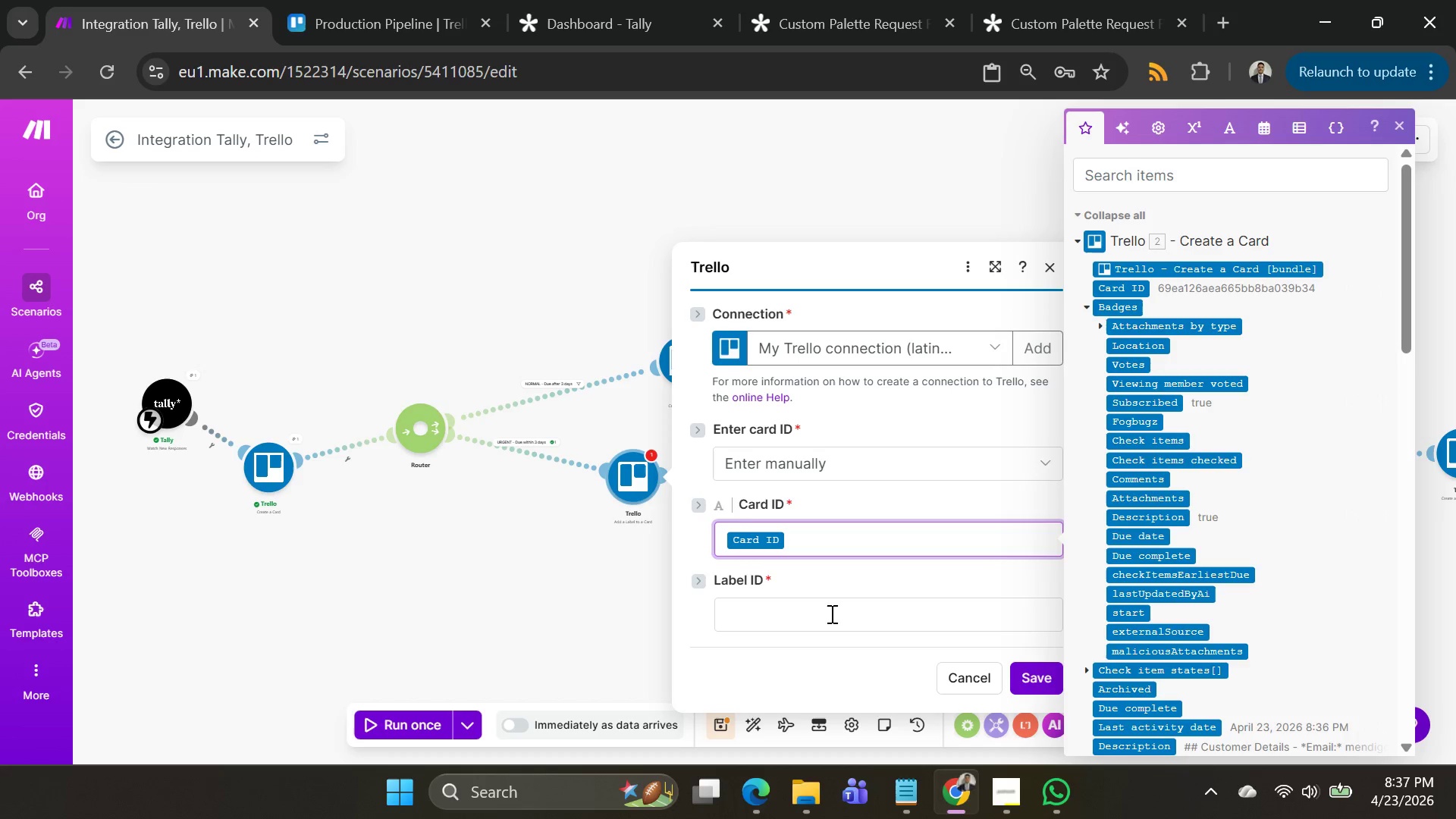 
left_click([828, 615])
 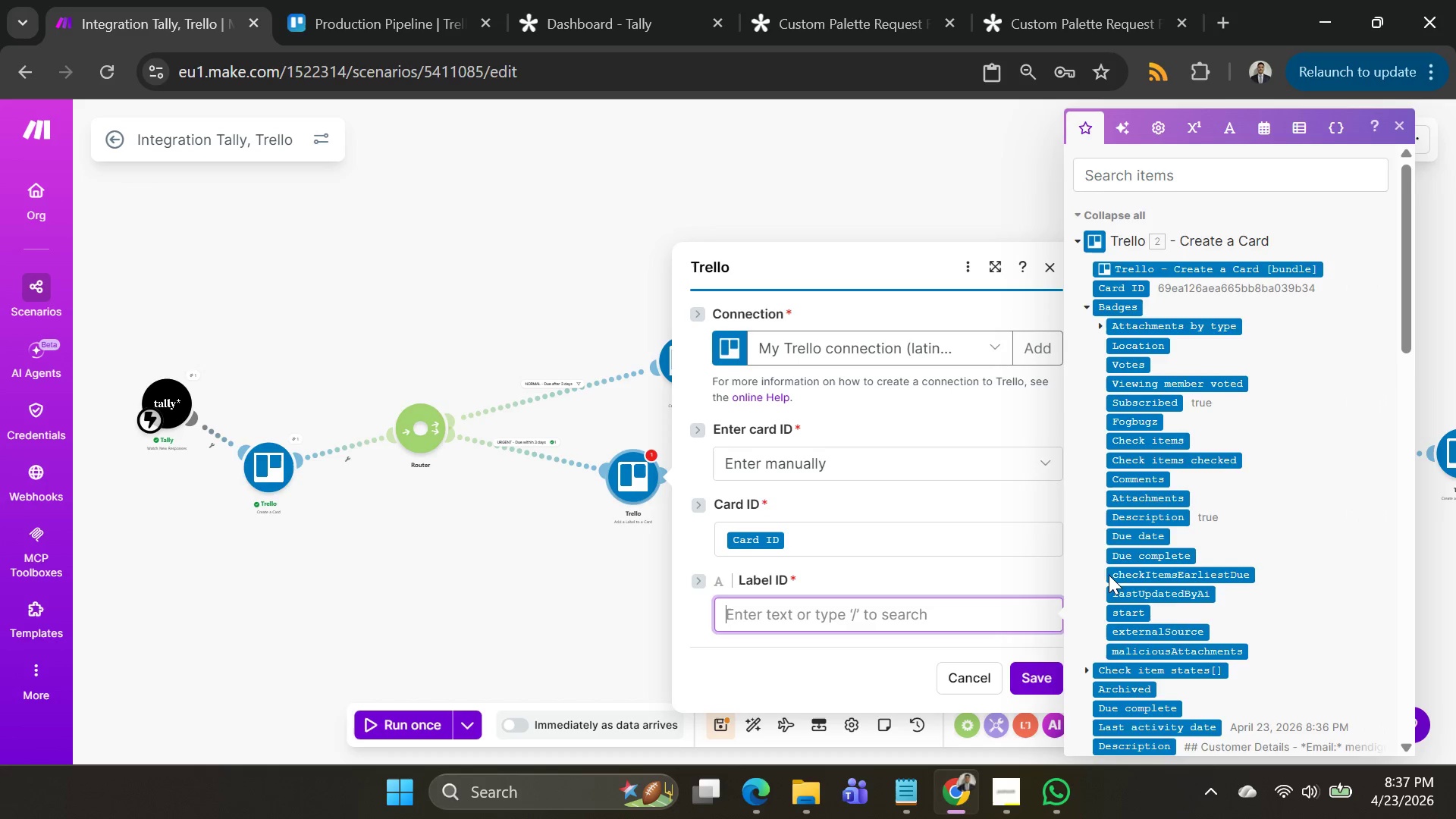 
scroll: coordinate [1145, 560], scroll_direction: down, amount: 5.0
 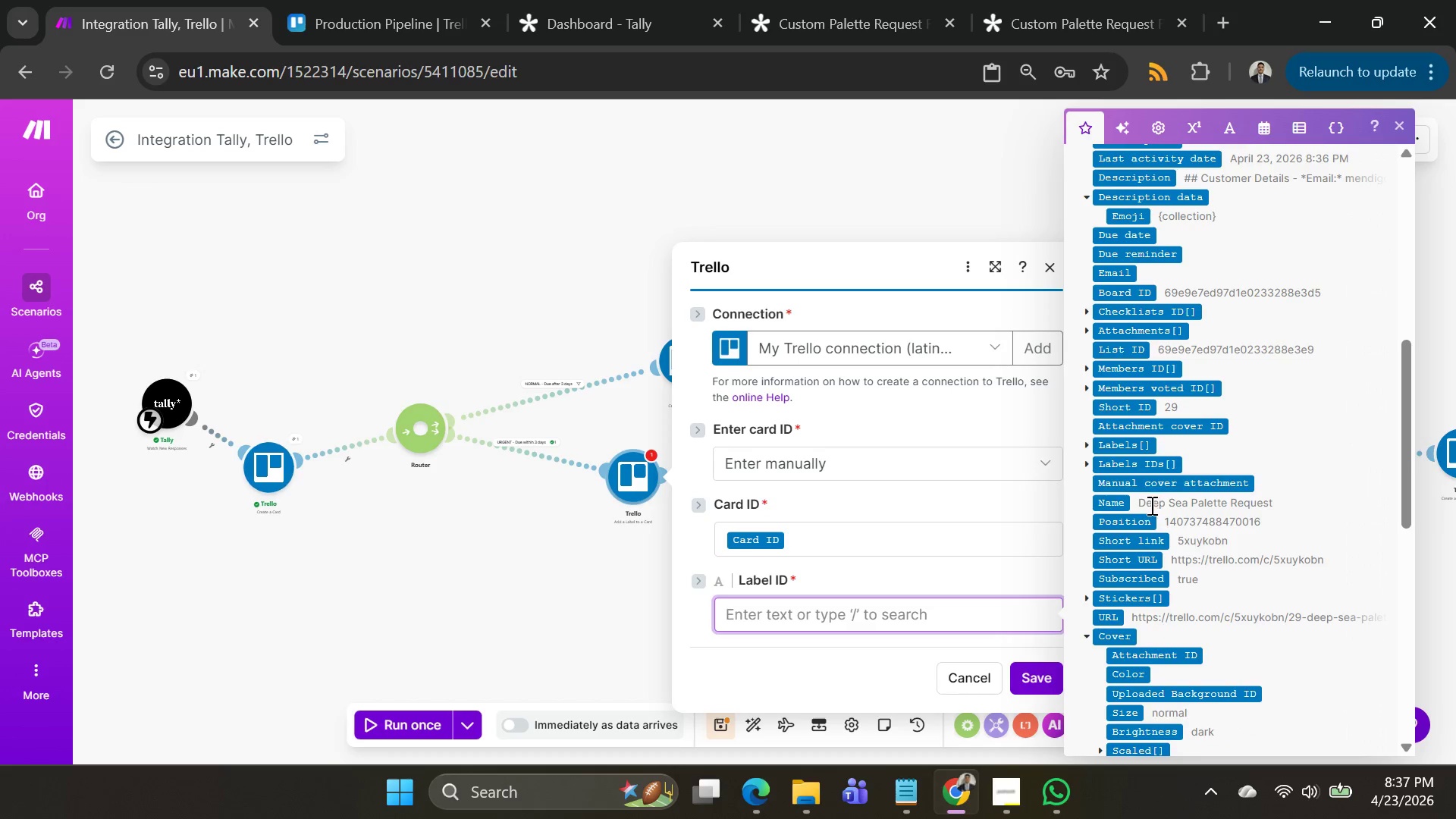 
left_click([1084, 444])
 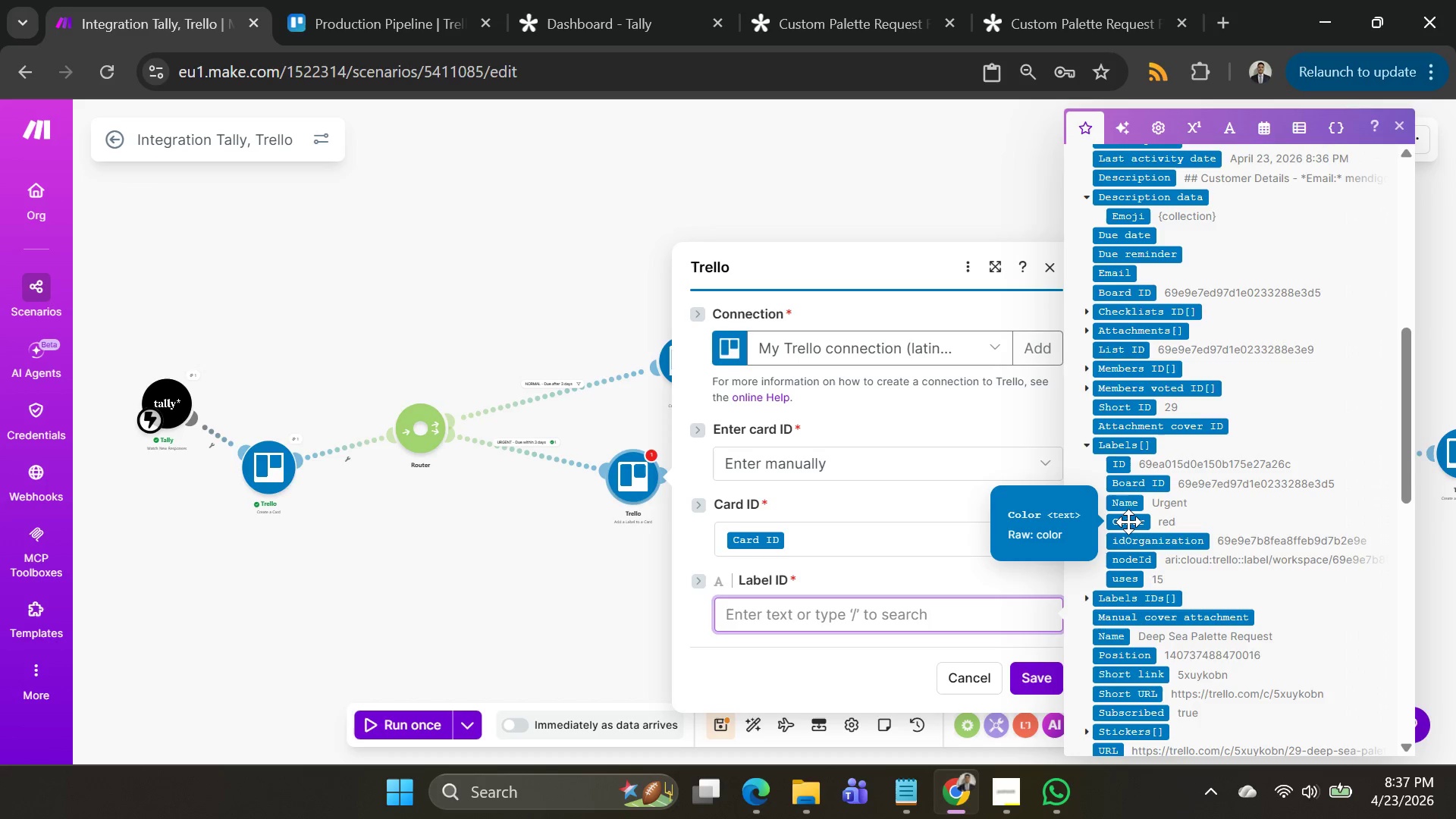 
left_click([1129, 522])
 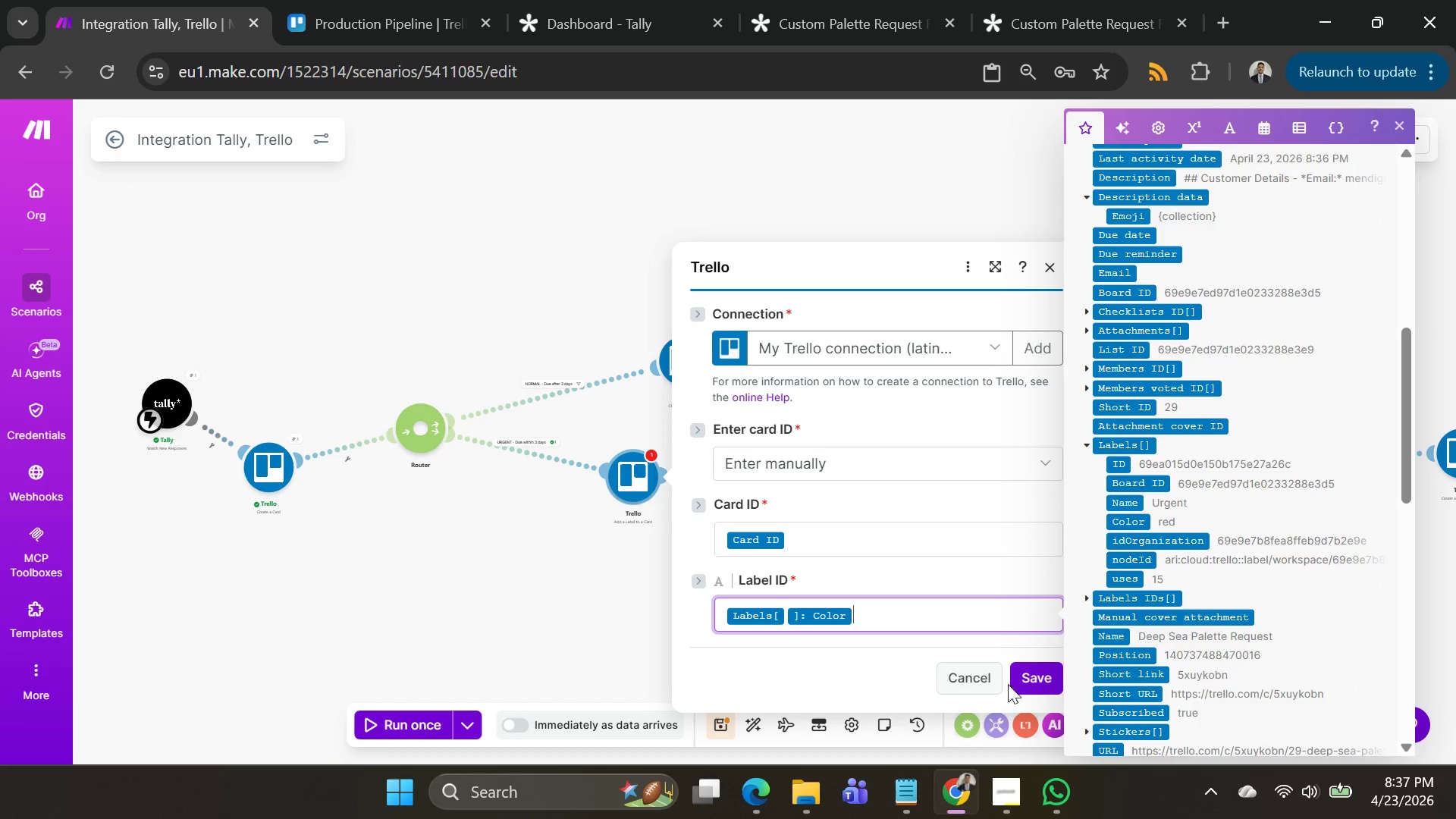 
left_click([1023, 676])
 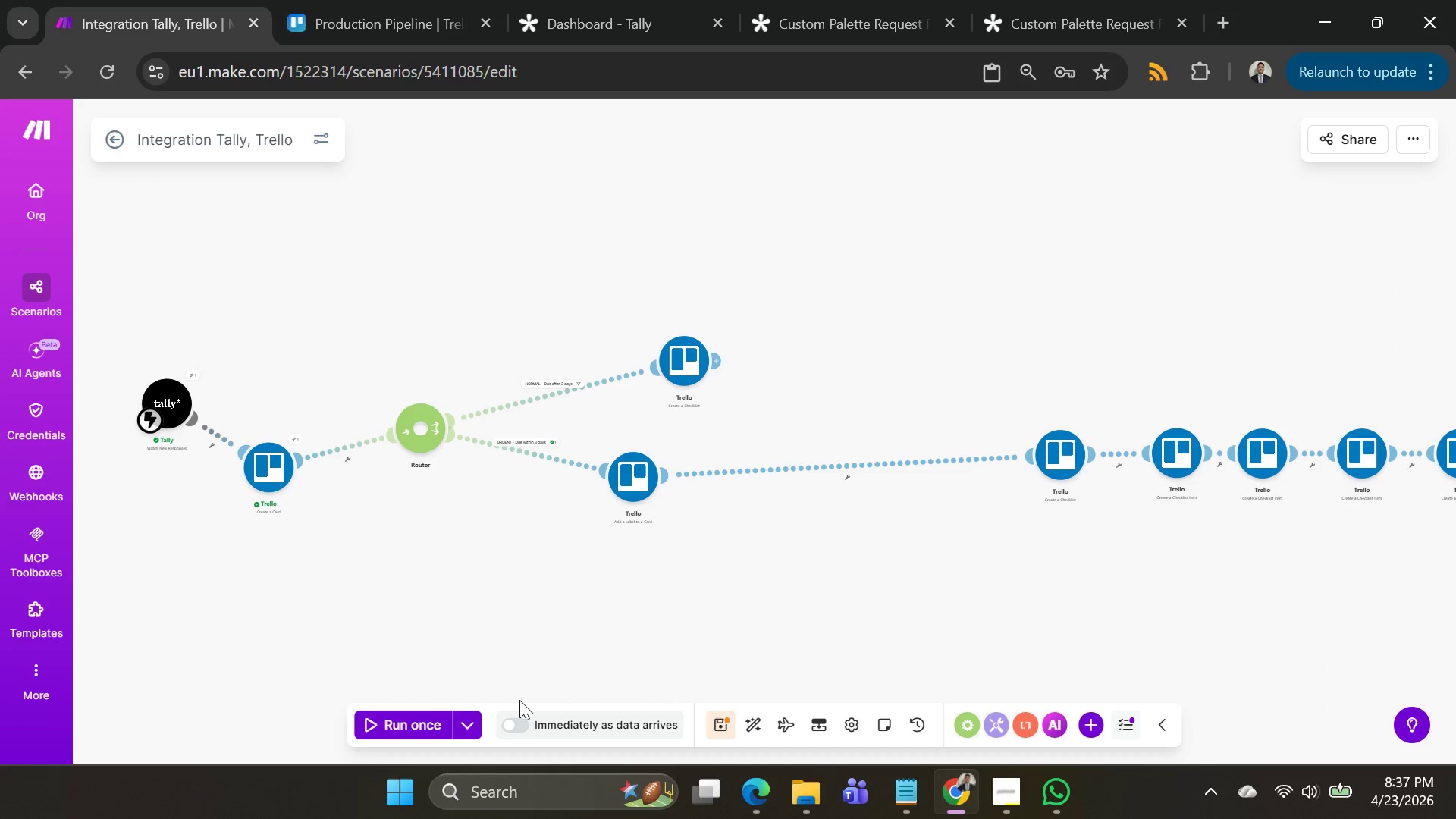 
left_click([455, 720])
 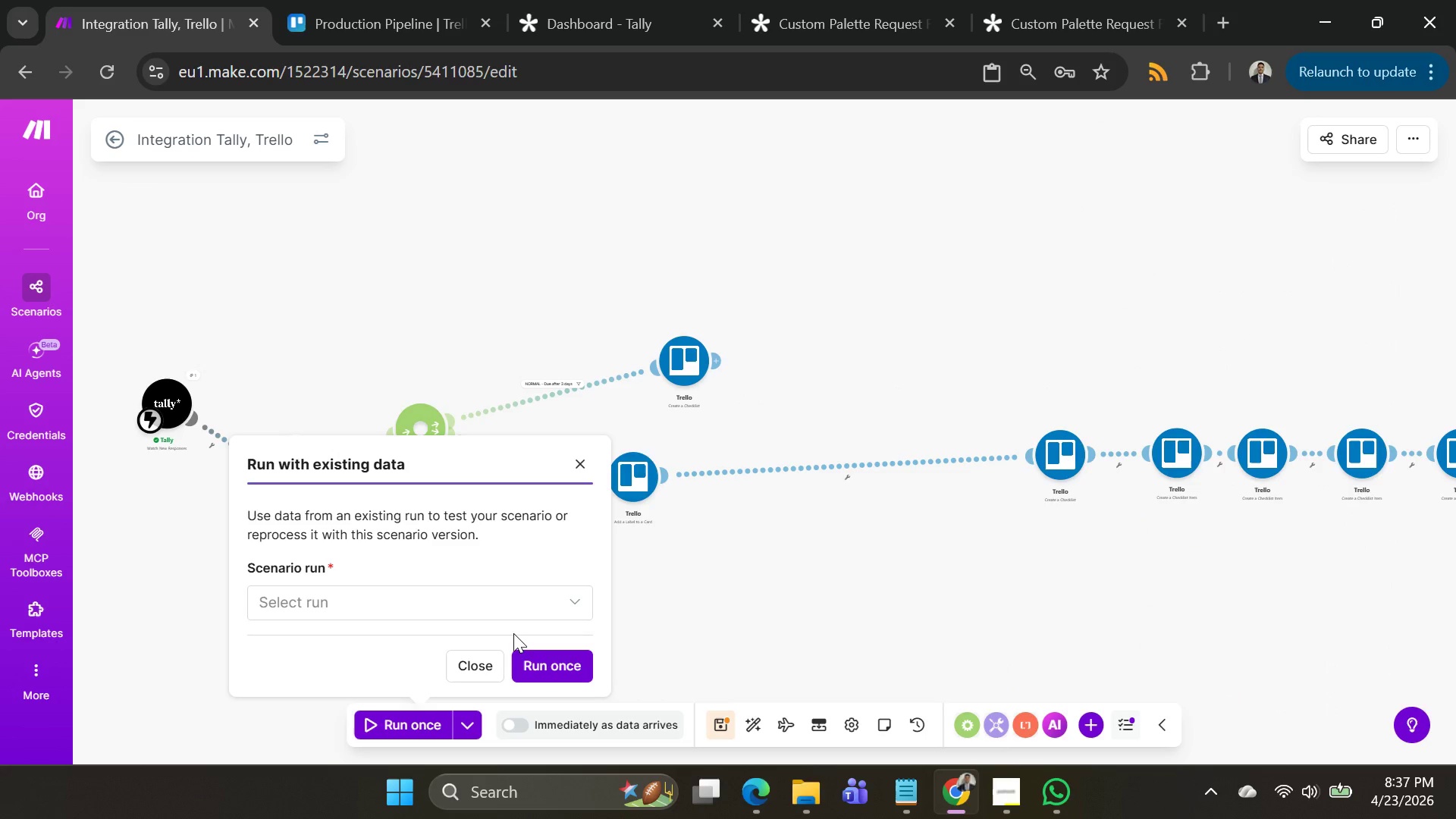 
left_click([513, 606])
 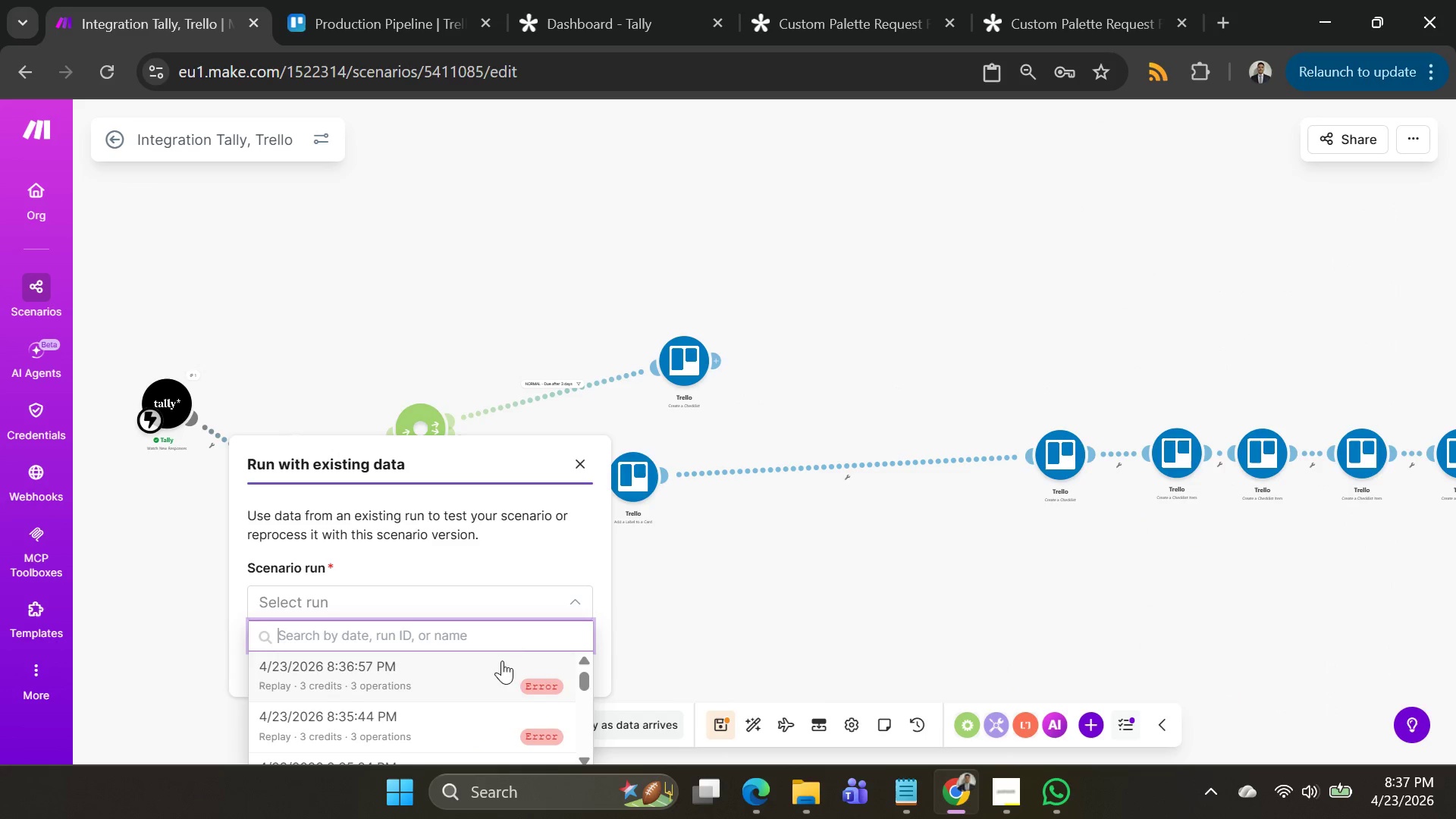 
left_click([497, 669])
 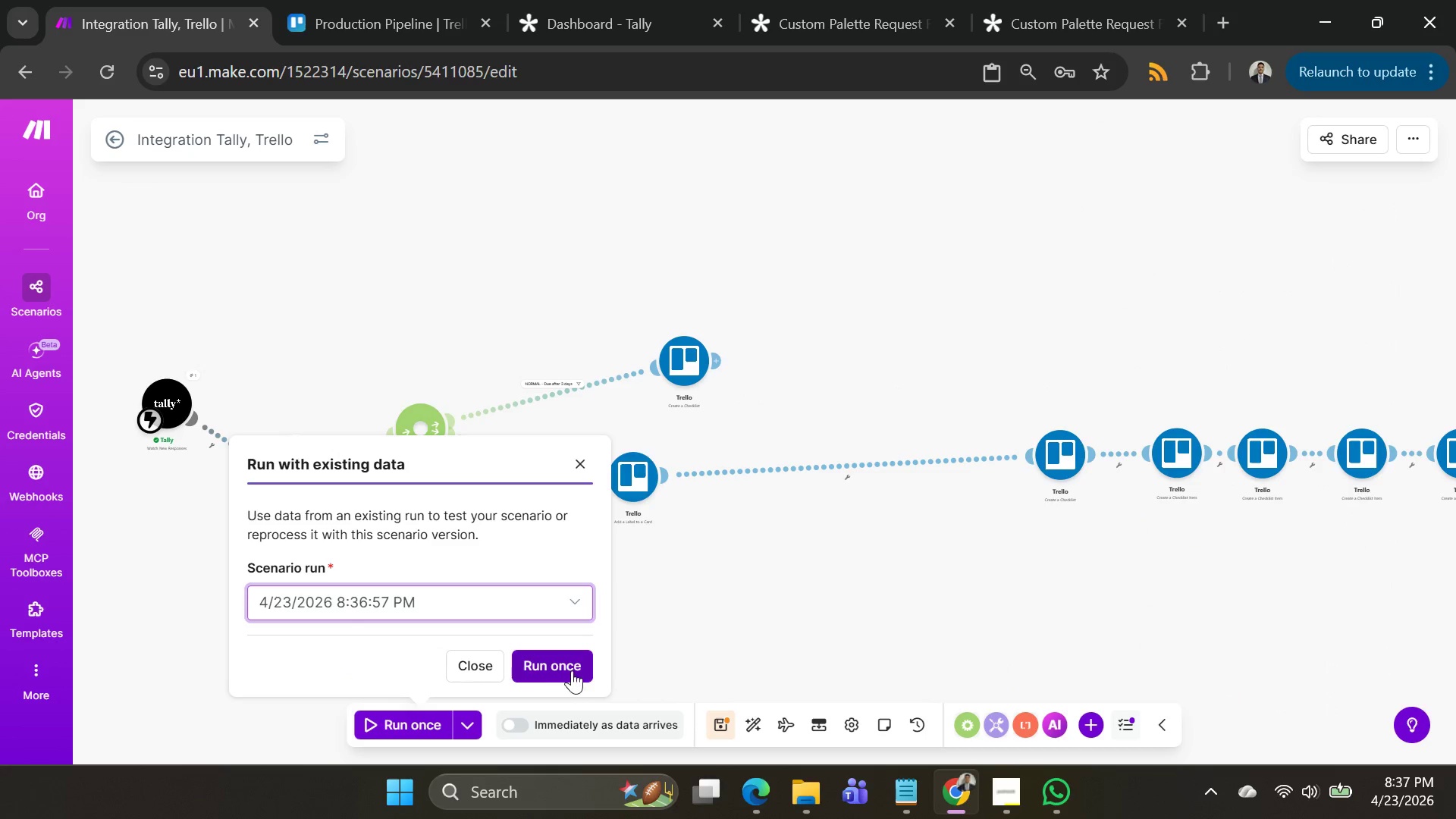 
left_click([572, 670])
 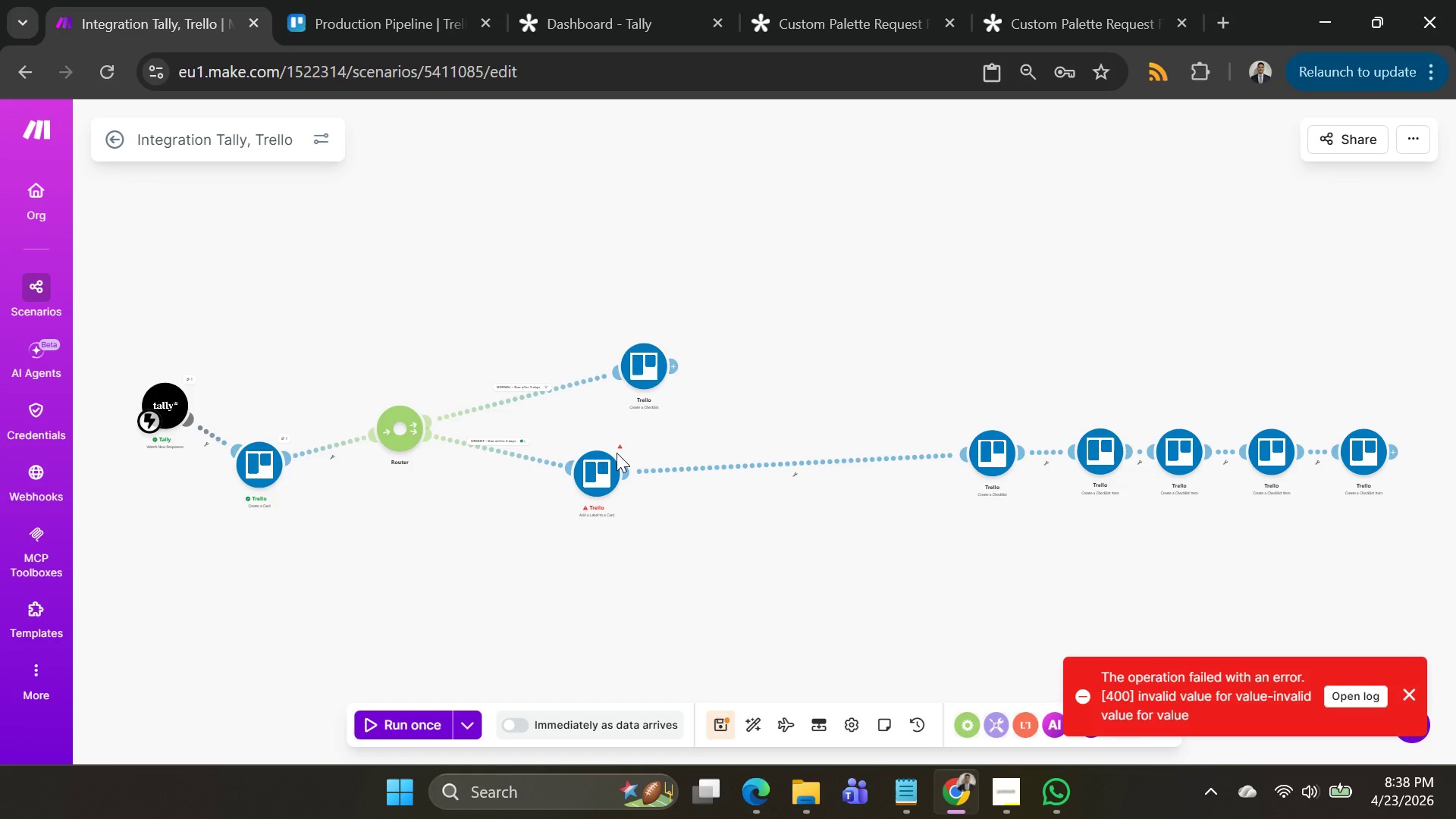 
wait(38.41)
 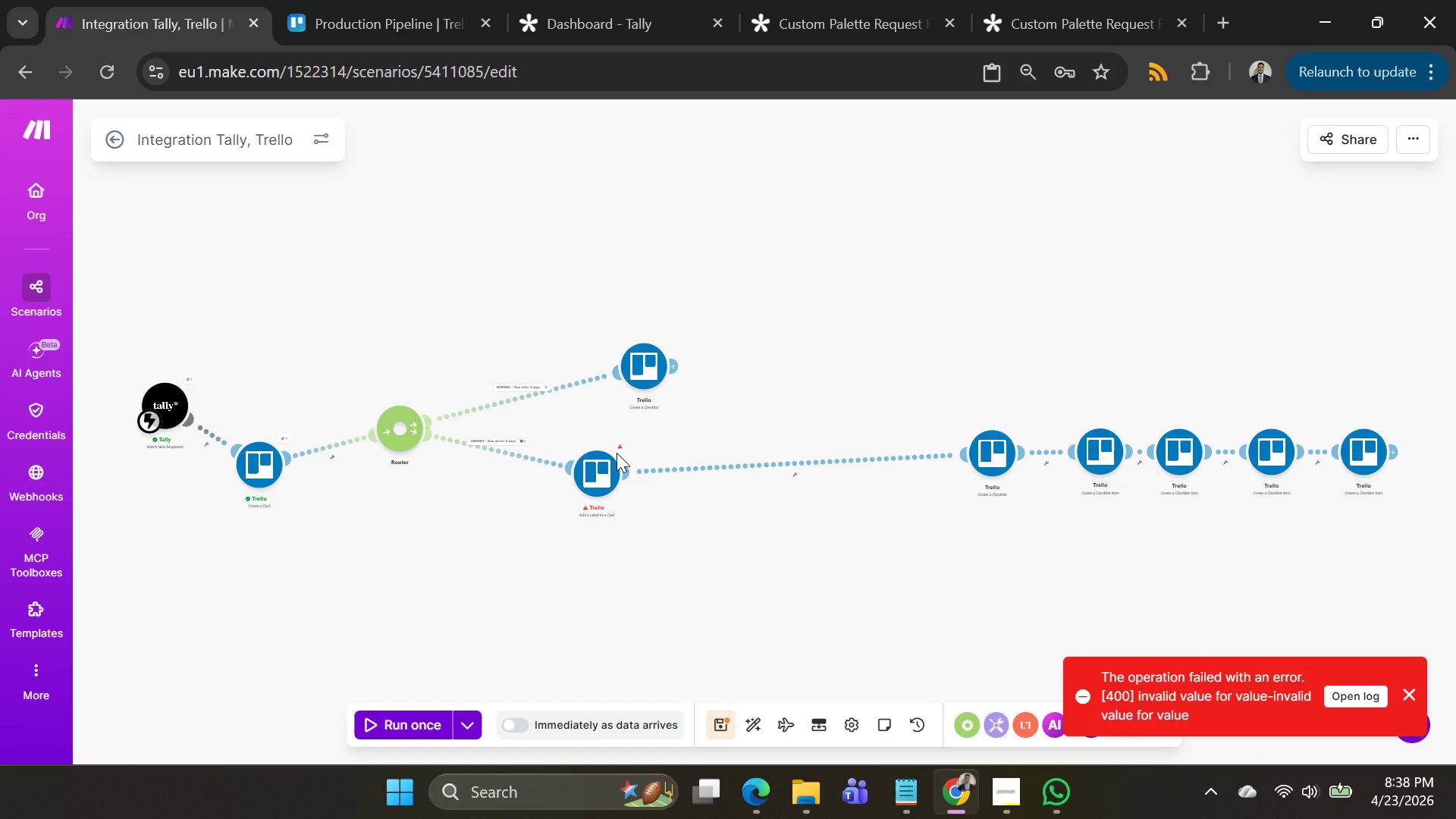 
left_click([746, 723])
 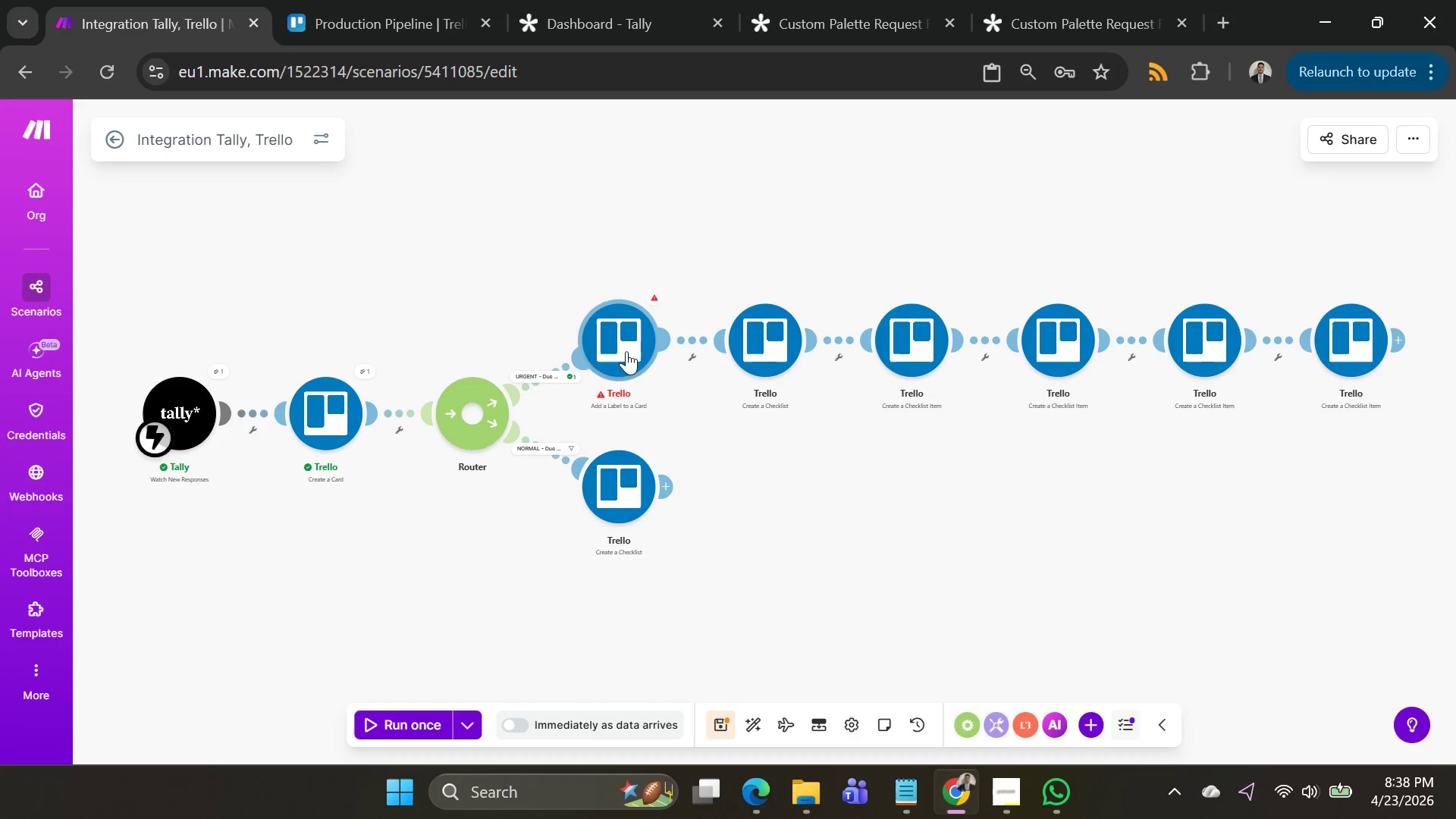 
wait(6.17)
 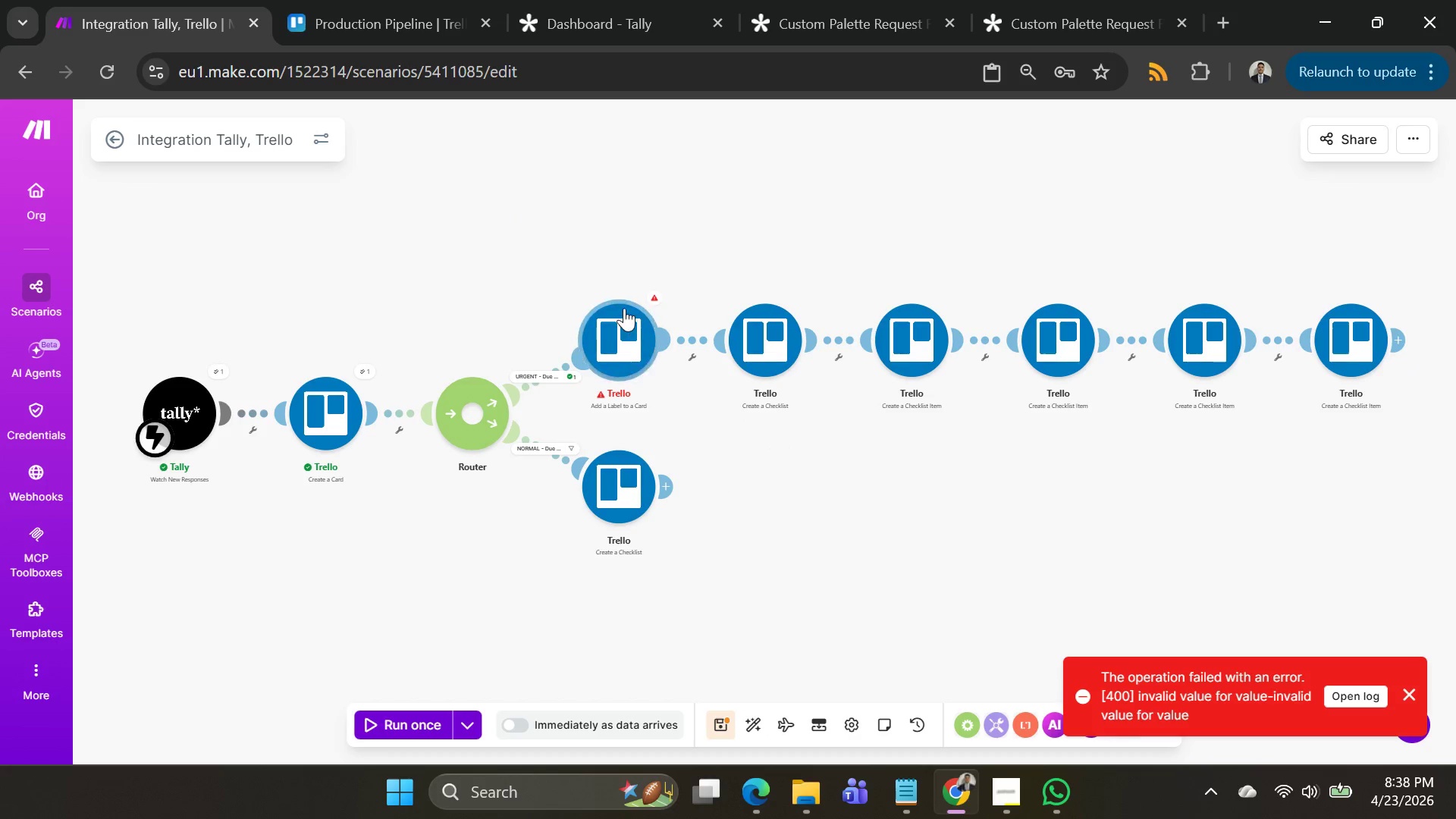 
left_click([626, 351])
 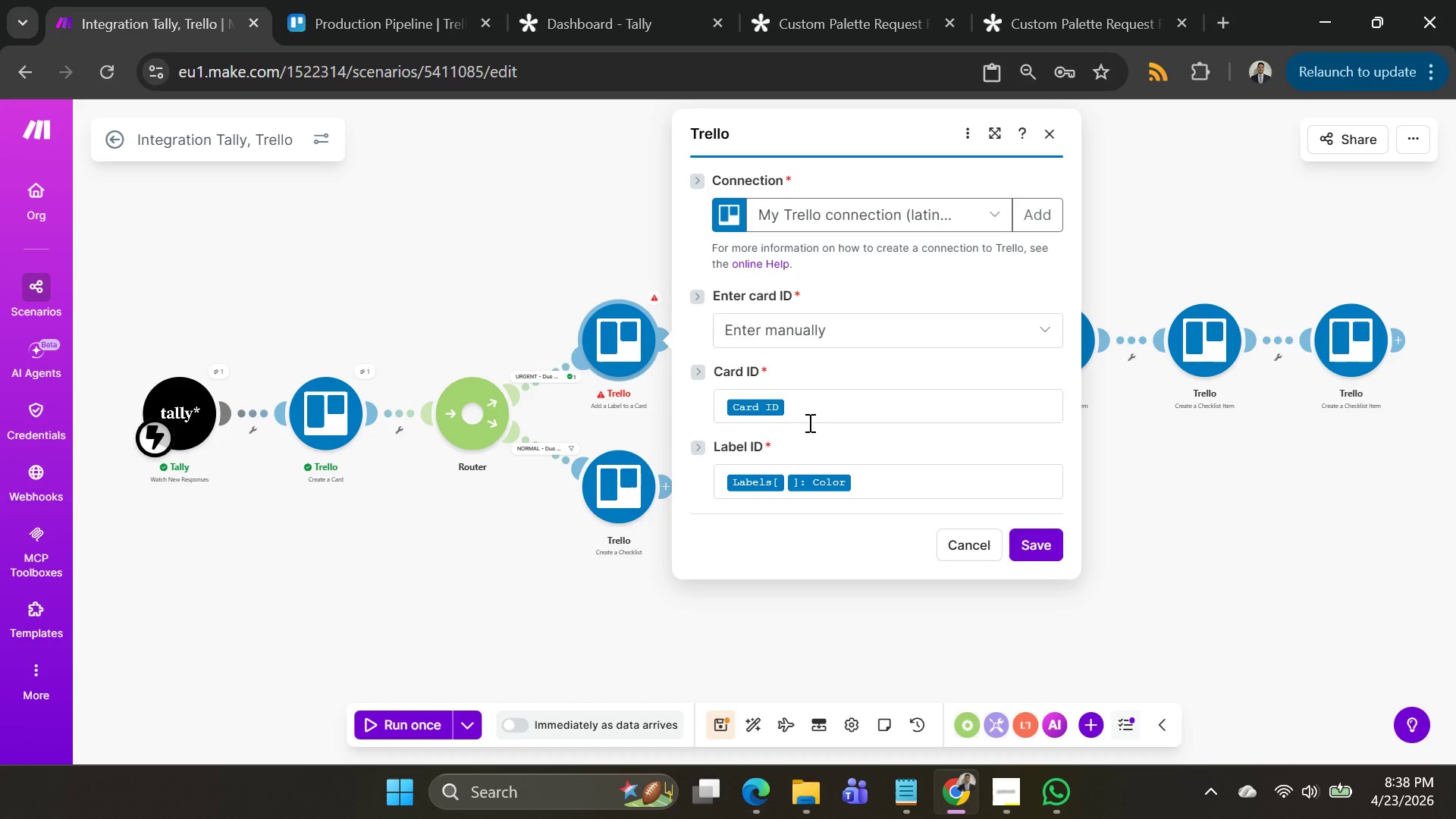 
wait(17.95)
 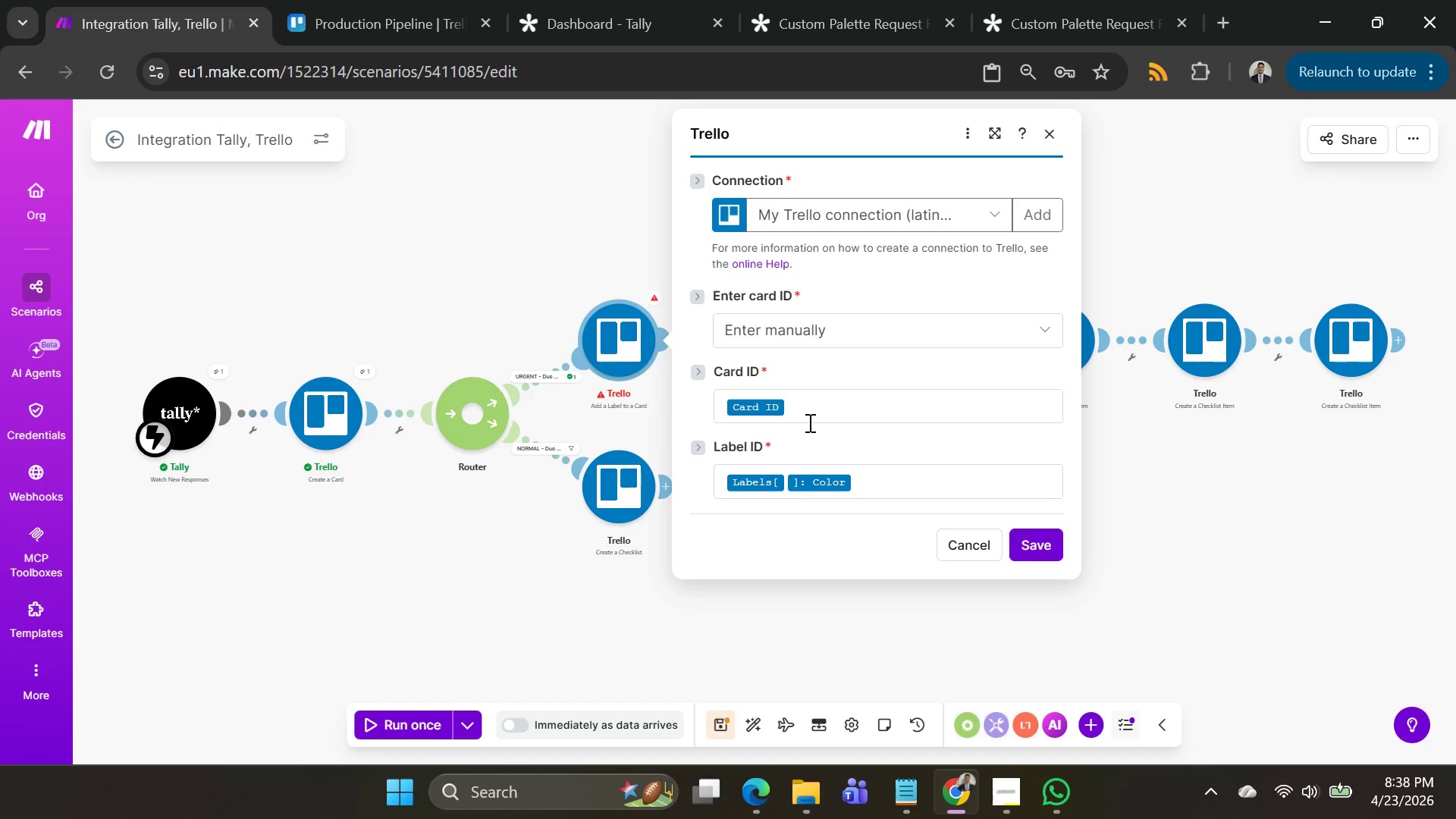 
left_click([653, 301])
 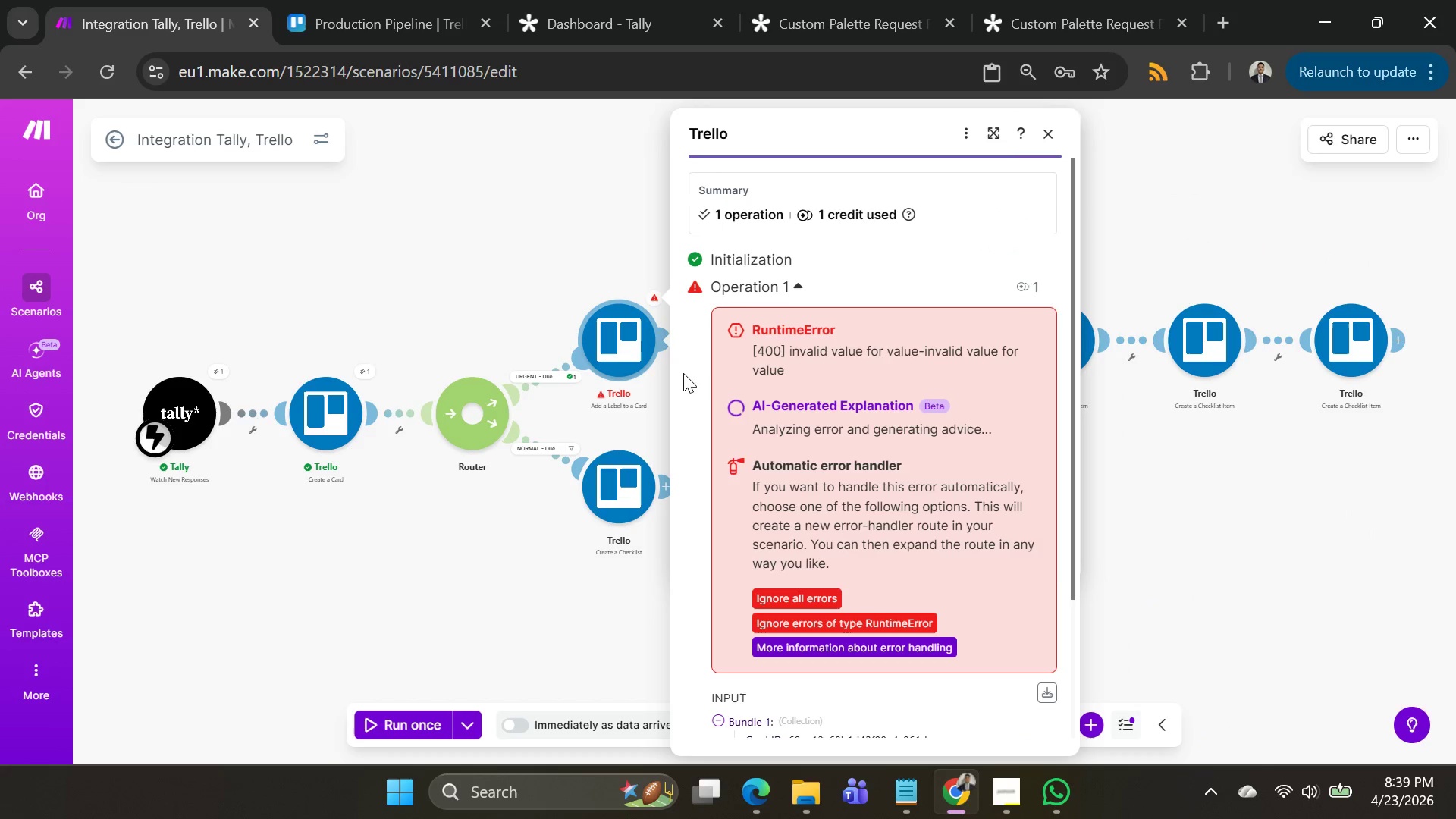 
mouse_move([785, 487])
 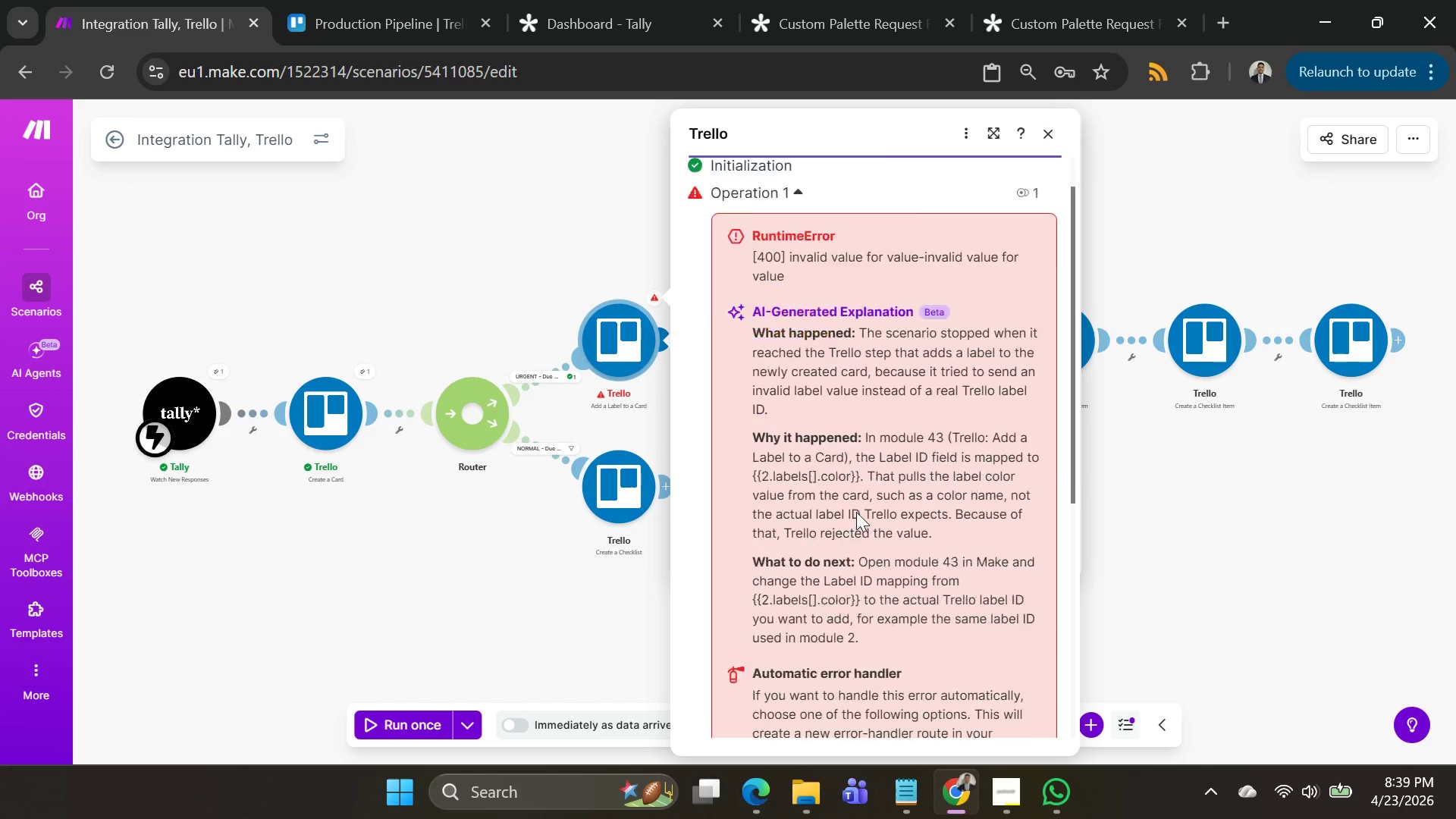 
scroll: coordinate [856, 512], scroll_direction: down, amount: 3.0
 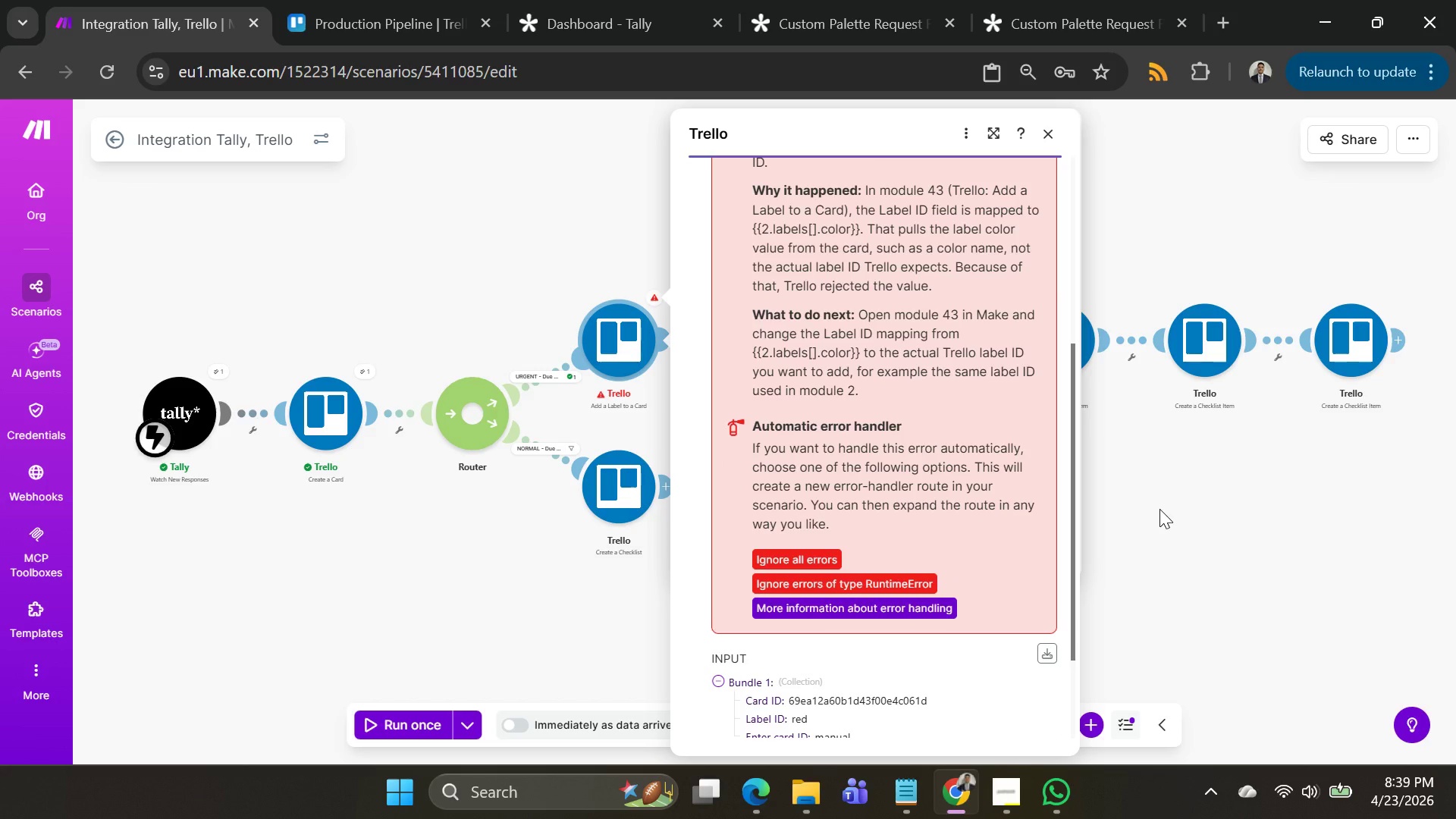 
wait(8.38)
 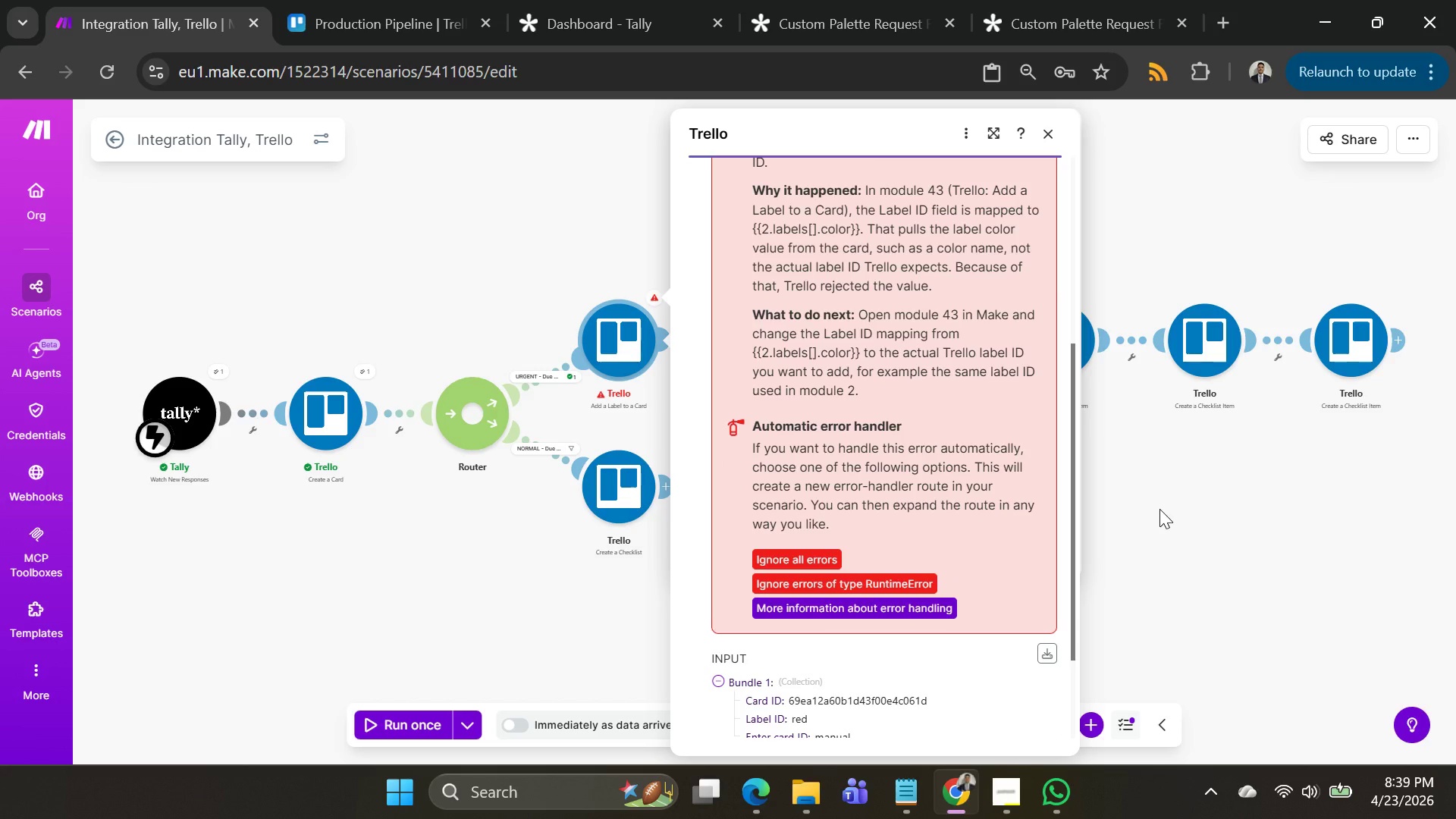 
scroll: coordinate [893, 436], scroll_direction: down, amount: 1.0
 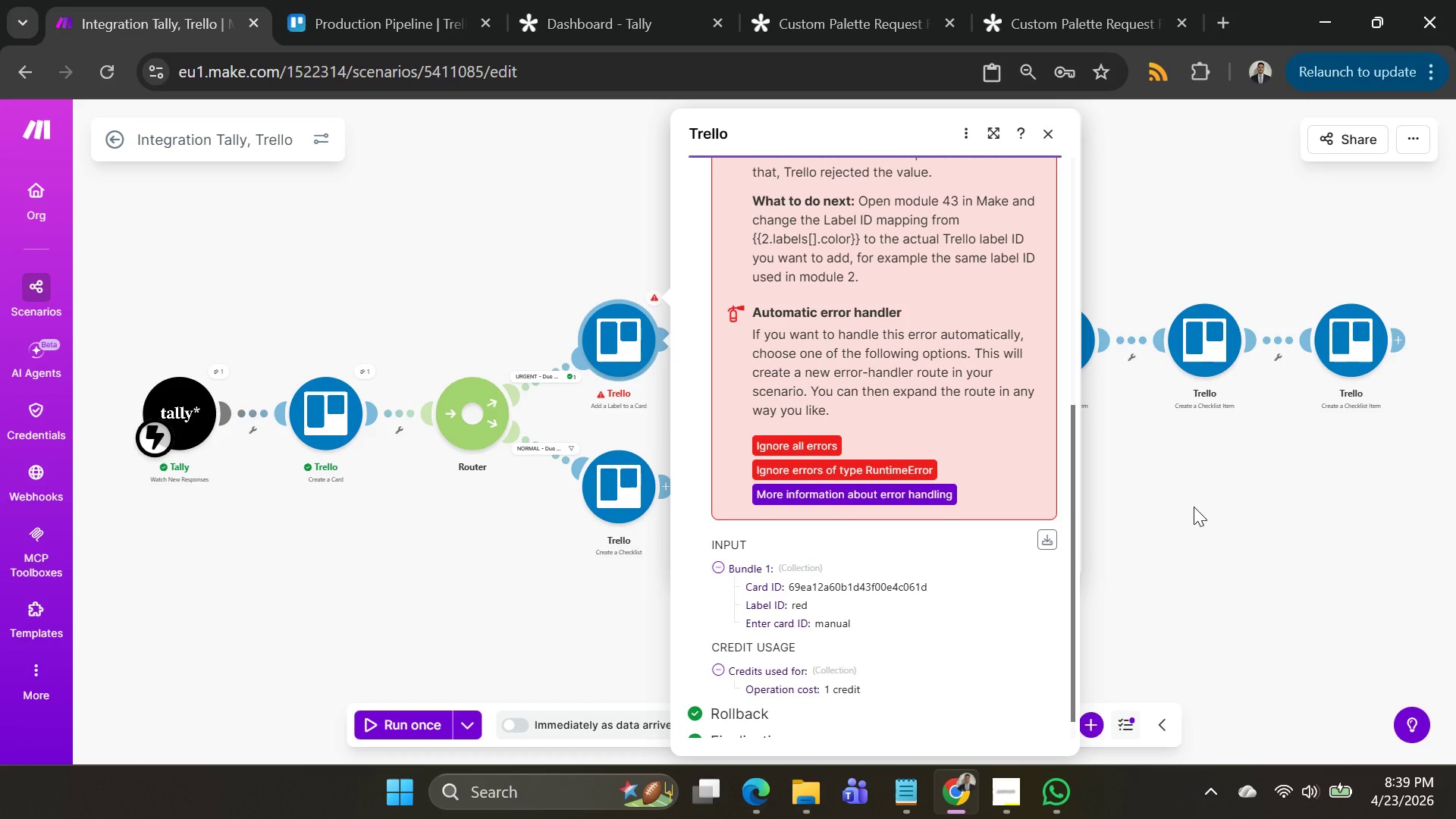 
left_click([1194, 507])
 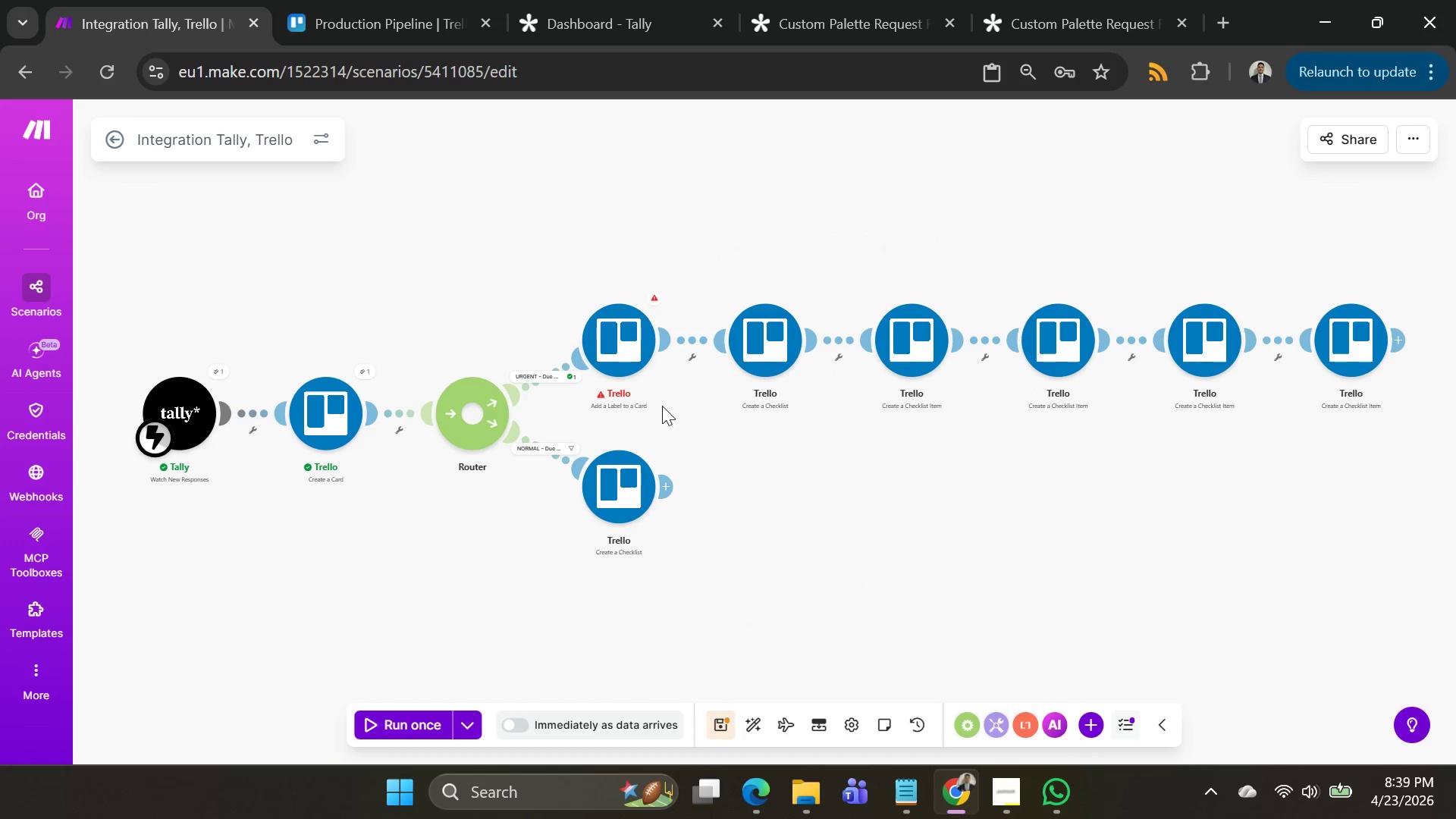 
left_click([609, 347])
 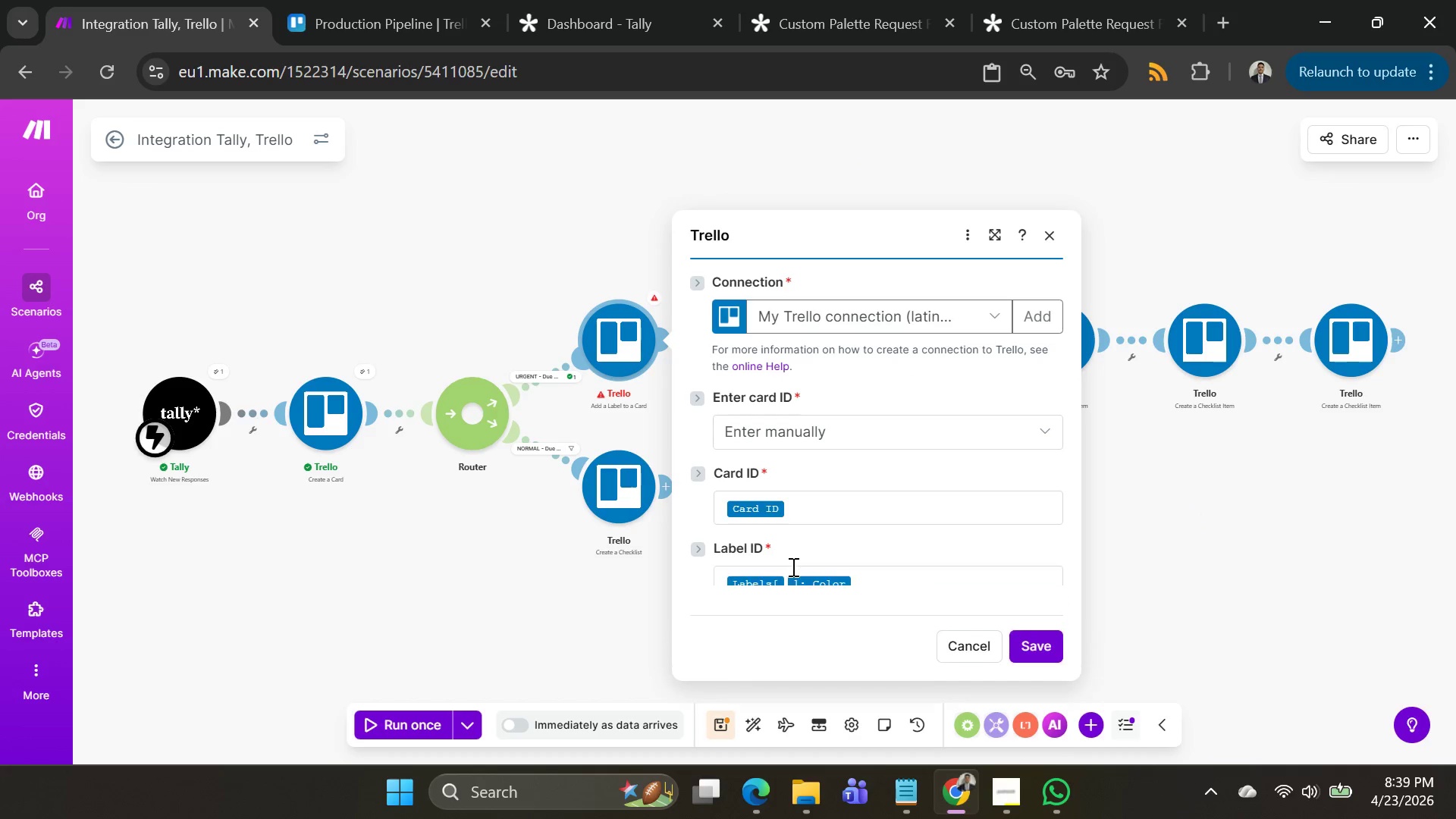 
scroll: coordinate [792, 563], scroll_direction: down, amount: 2.0
 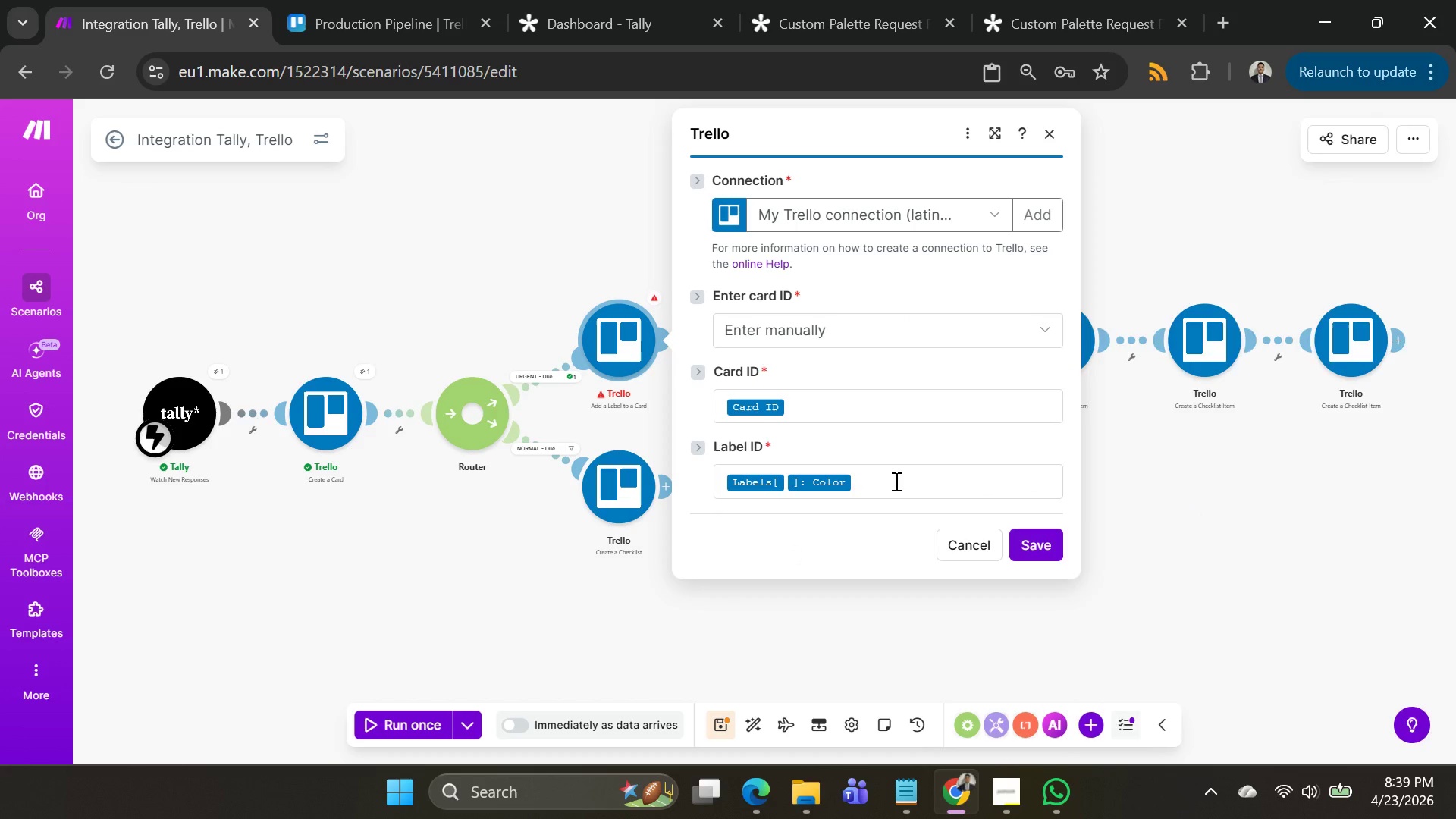 
left_click([895, 481])
 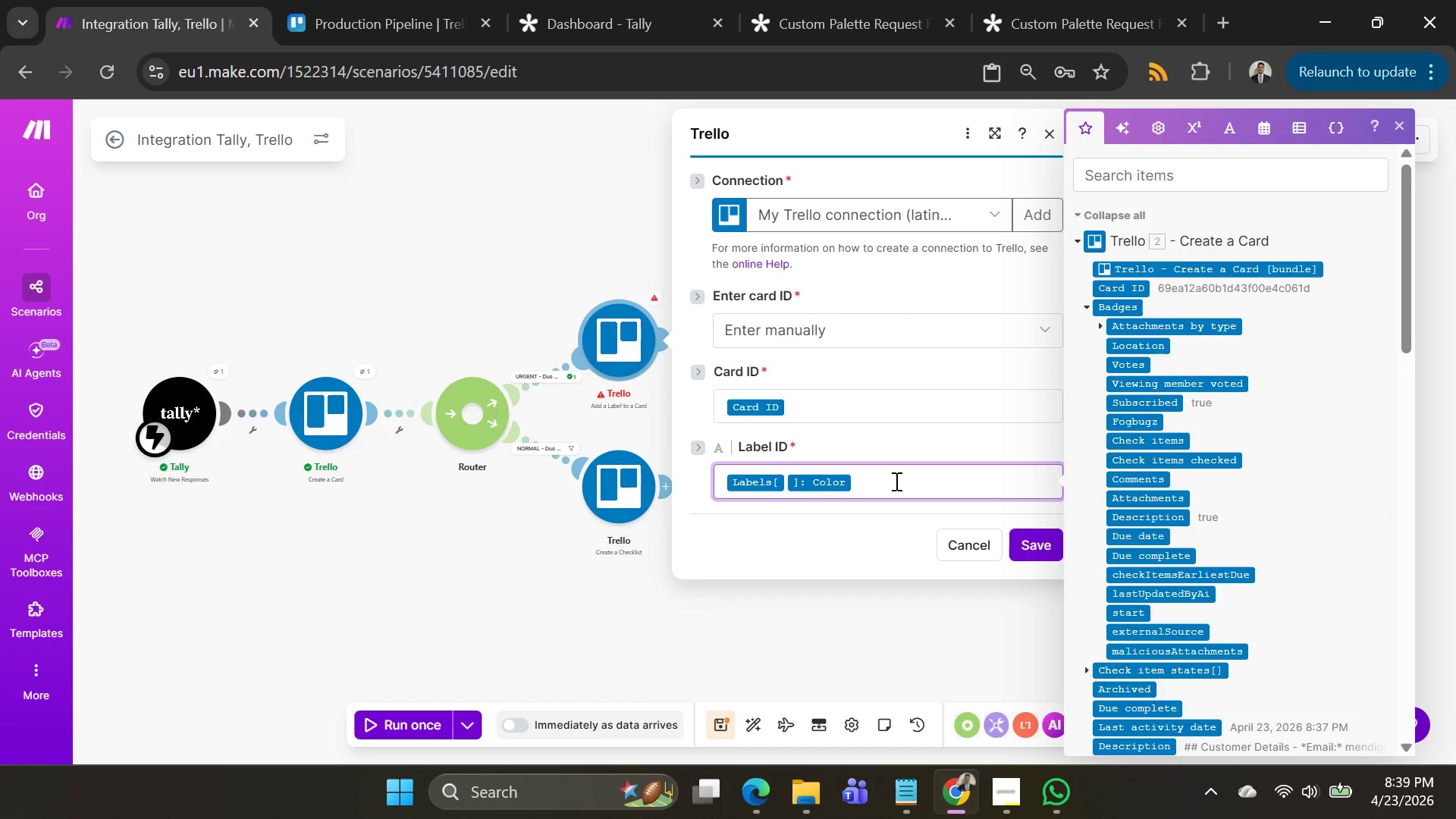 
key(Backspace)
 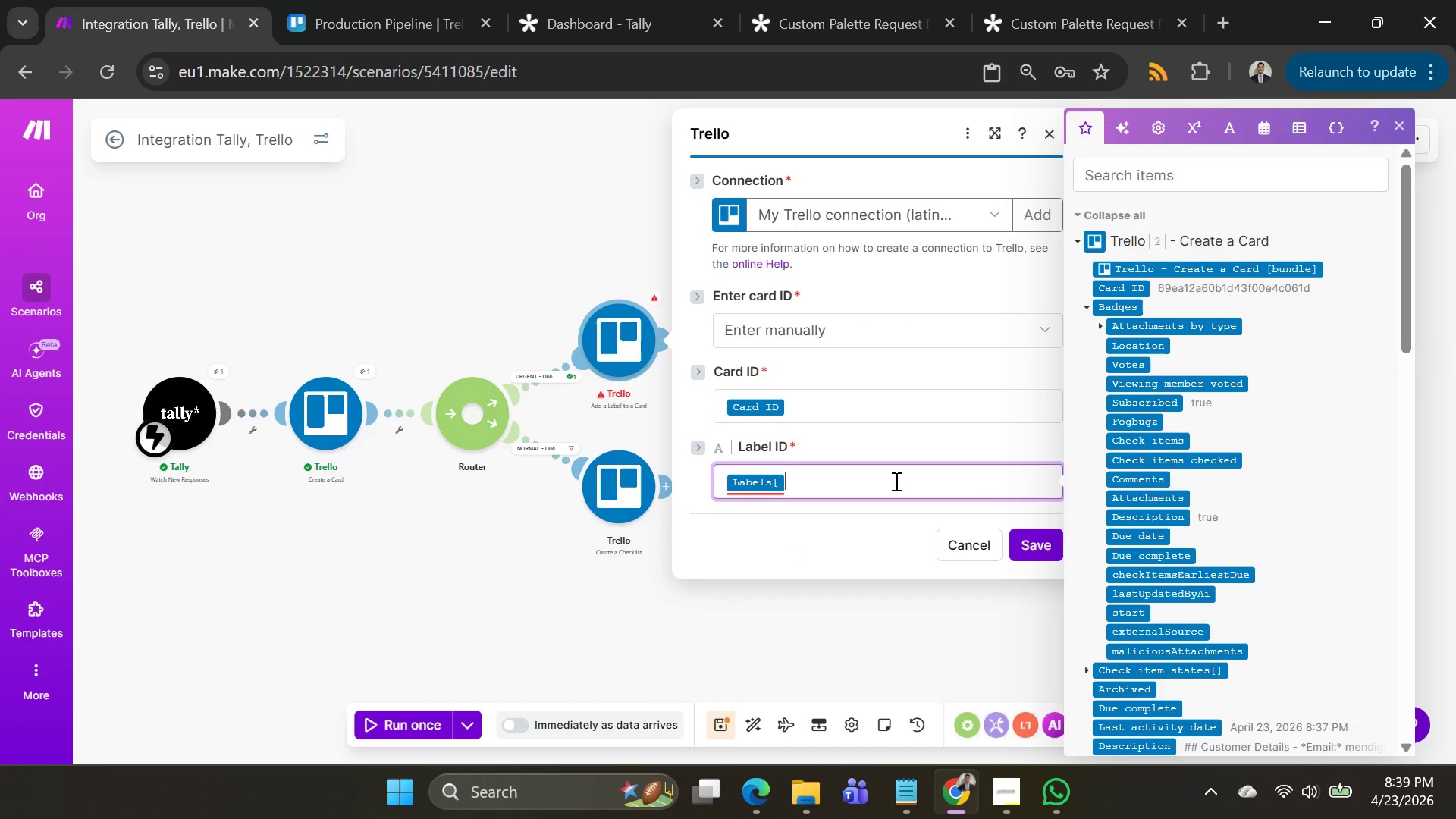 
key(Backspace)
 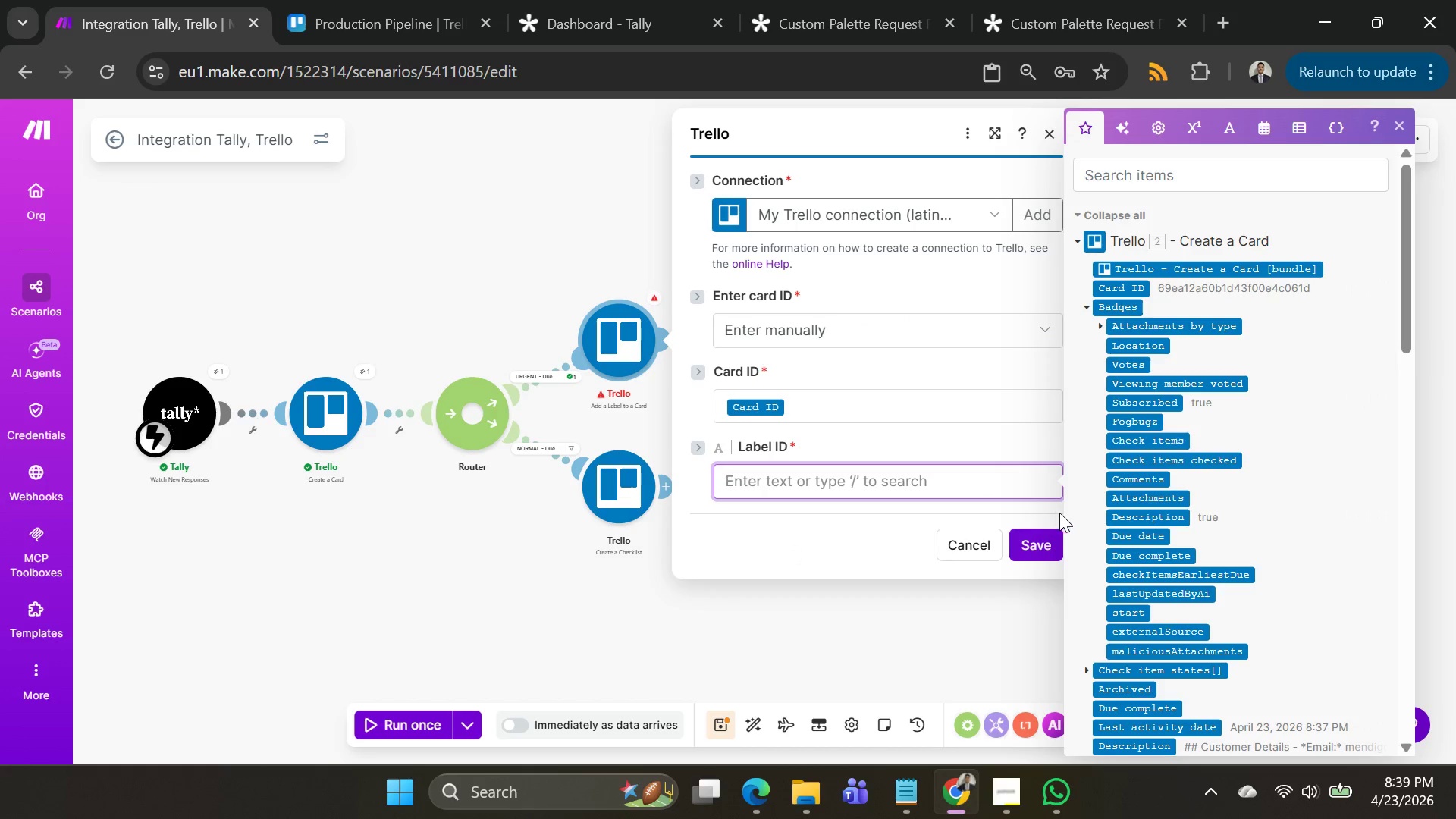 
scroll: coordinate [1175, 521], scroll_direction: down, amount: 7.0
 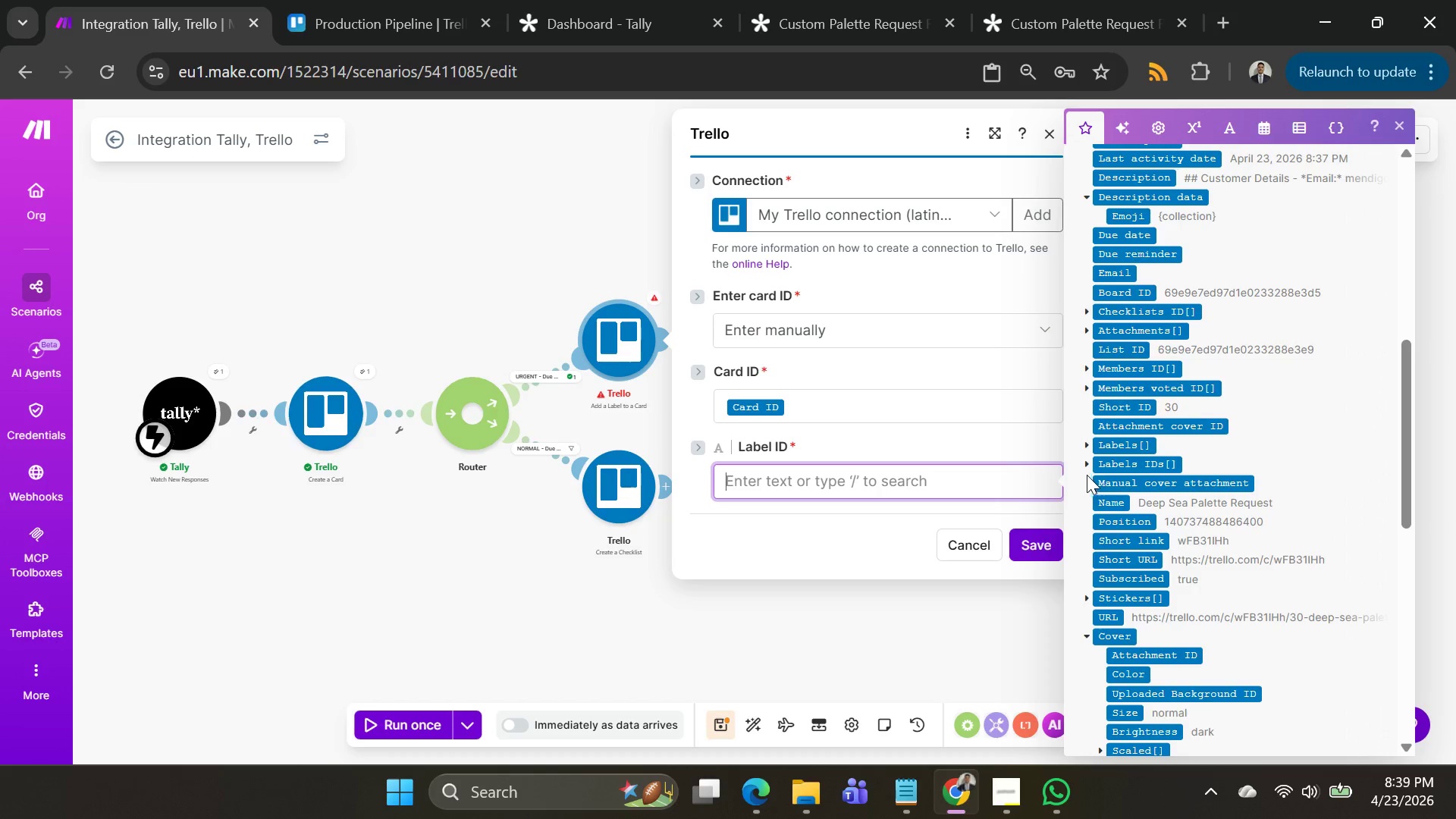 
left_click([1084, 468])
 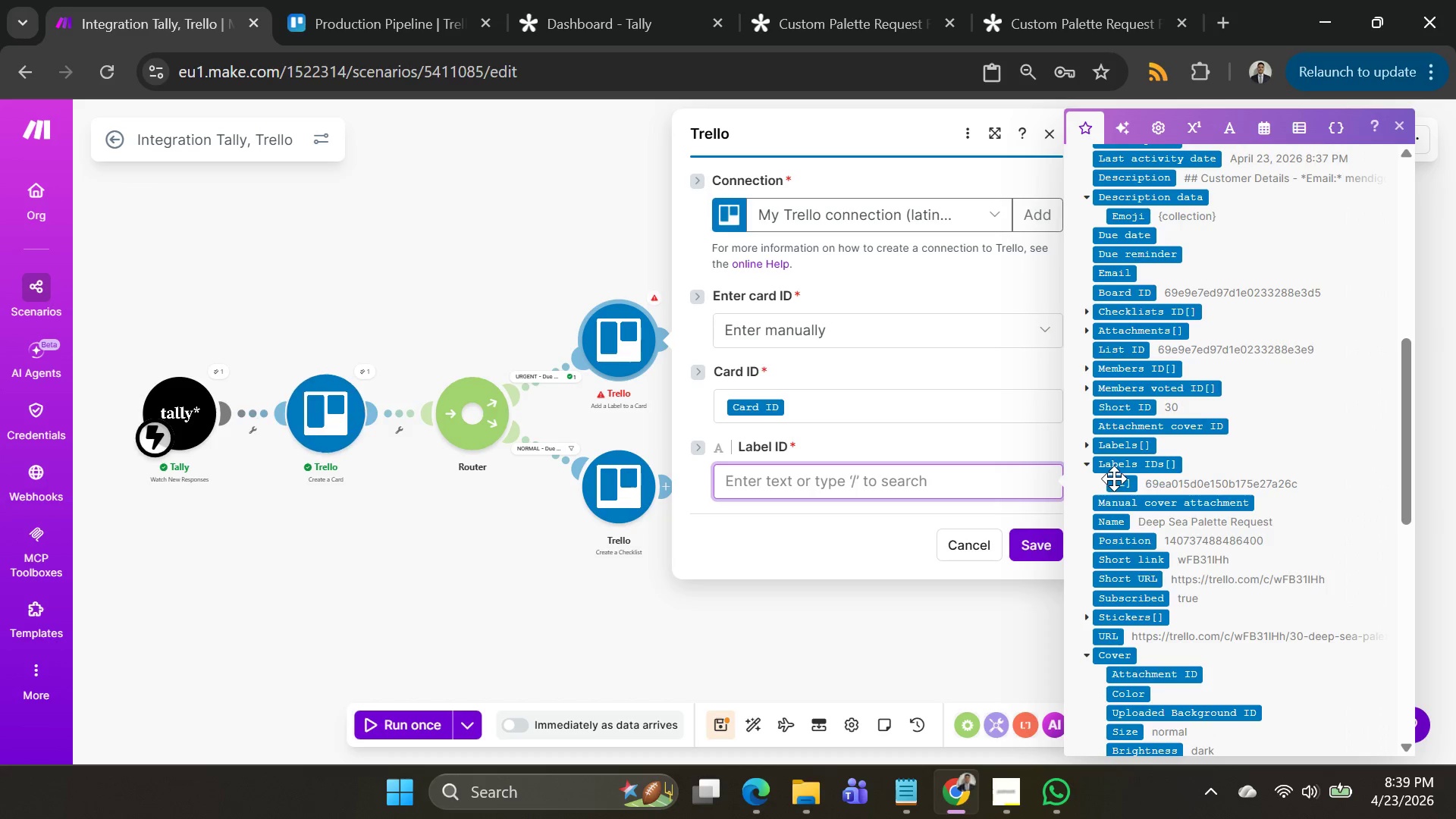 
left_click([1117, 484])
 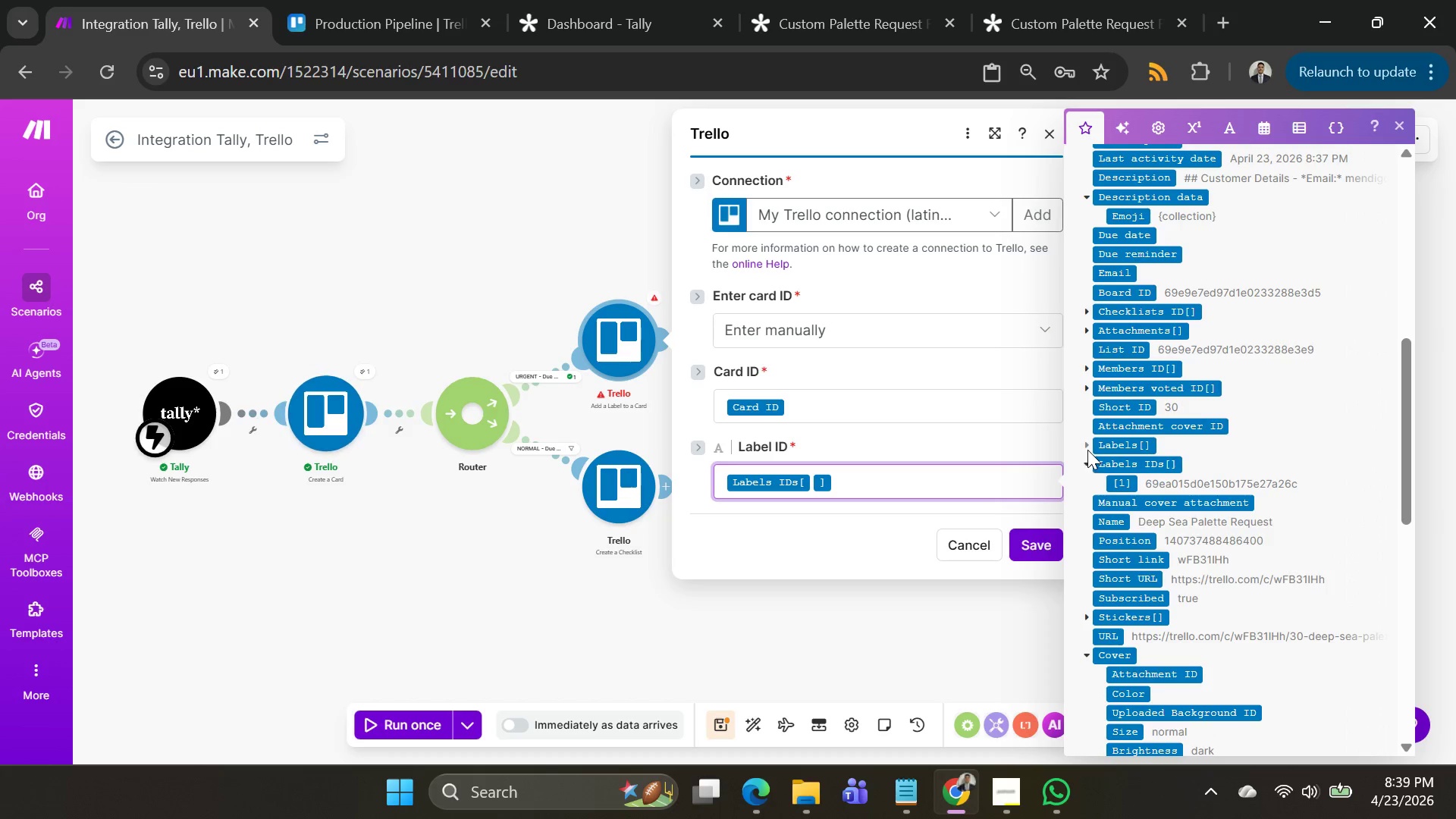 
left_click([1087, 448])
 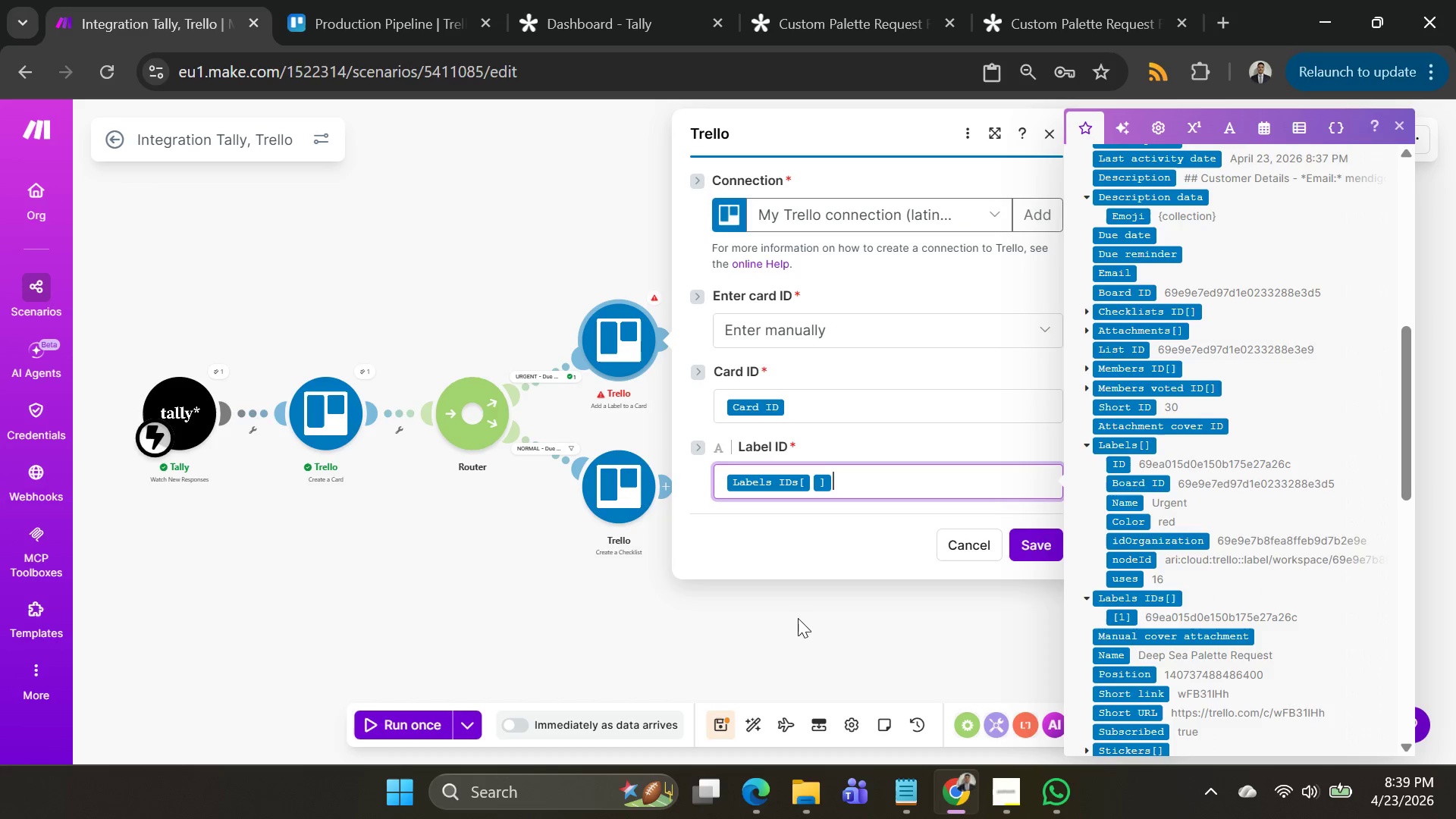 
left_click([1031, 551])
 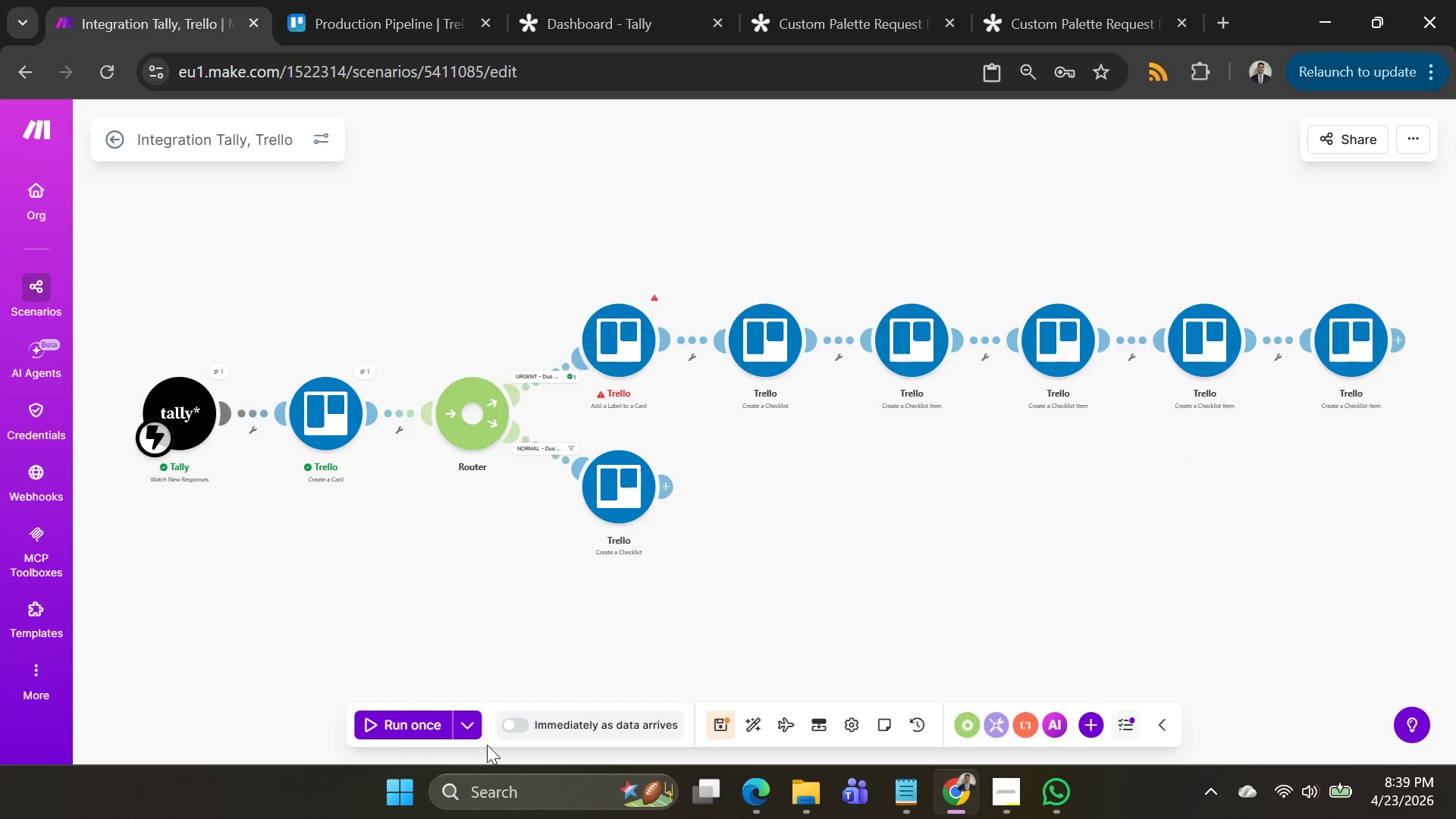 
left_click([466, 728])
 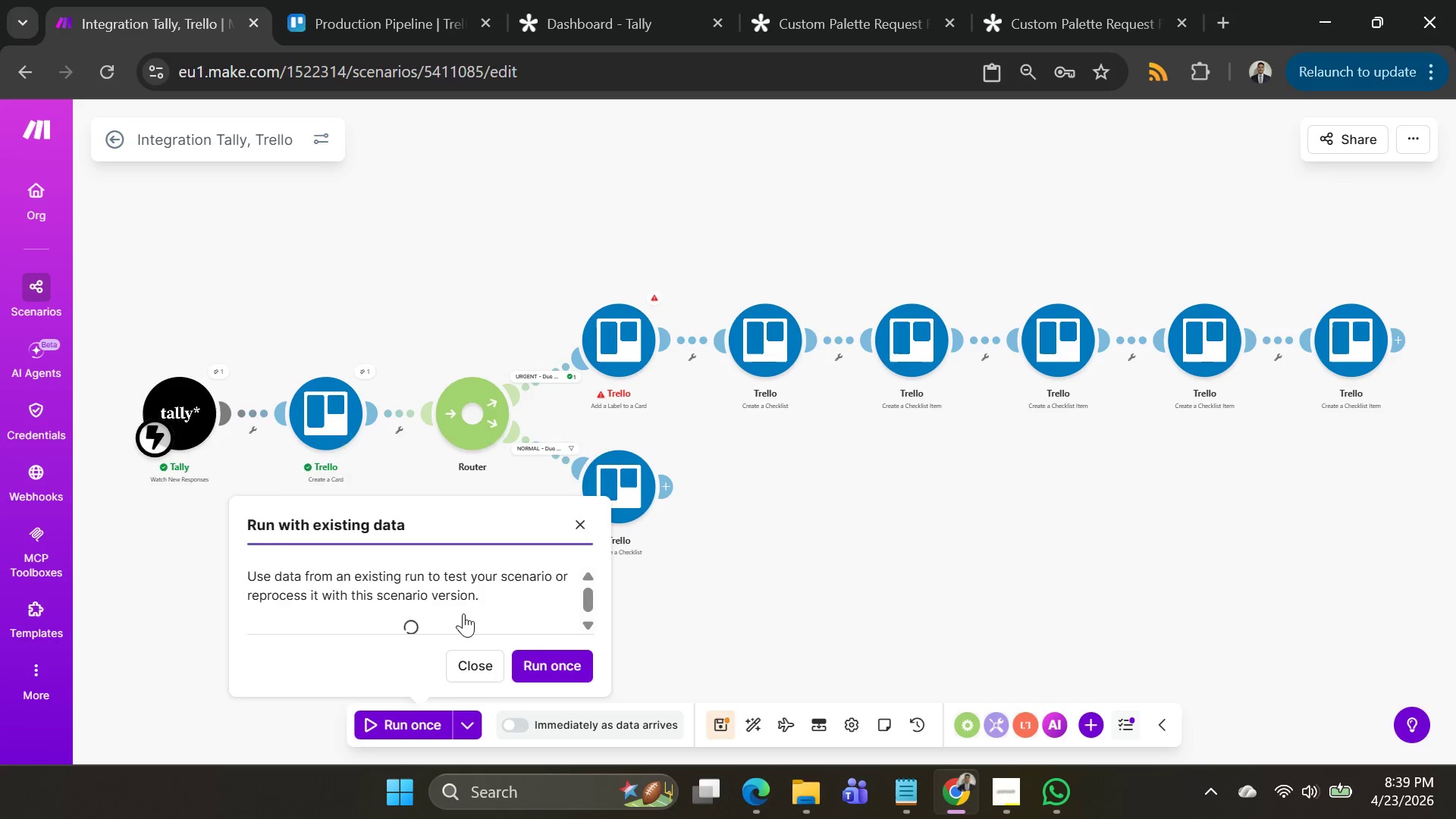 
left_click([464, 613])
 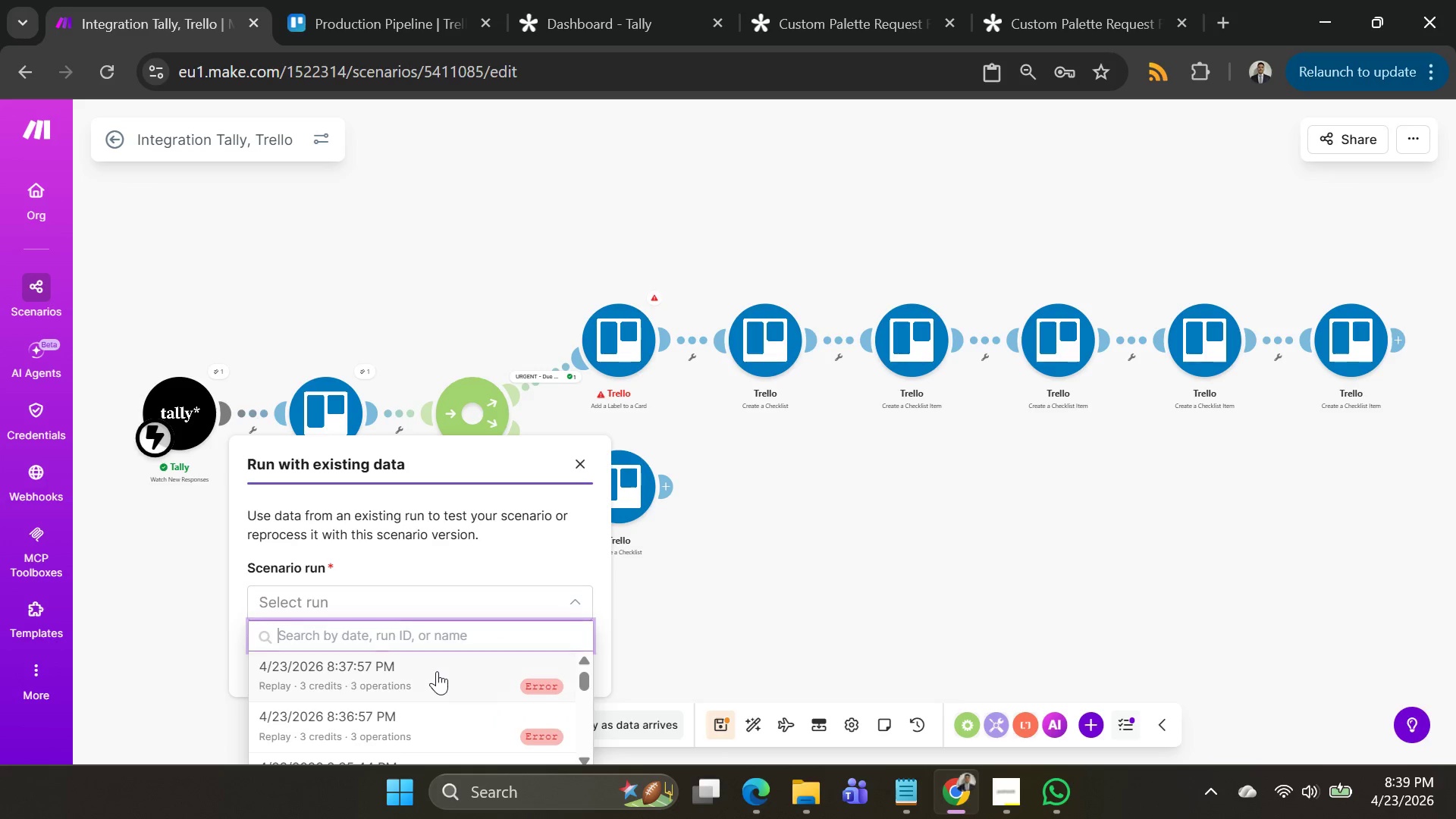 
left_click([437, 671])
 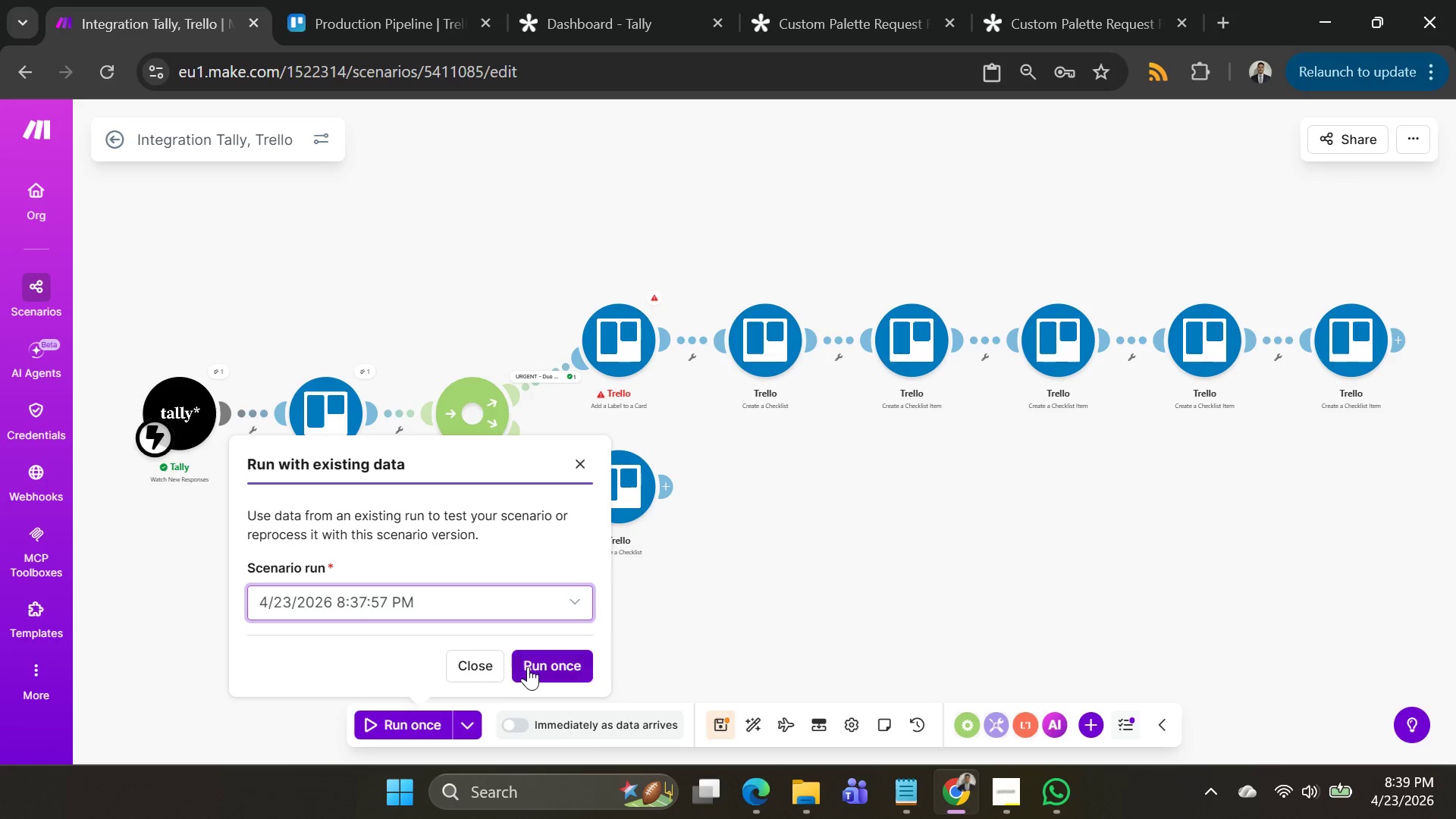 
left_click([529, 666])
 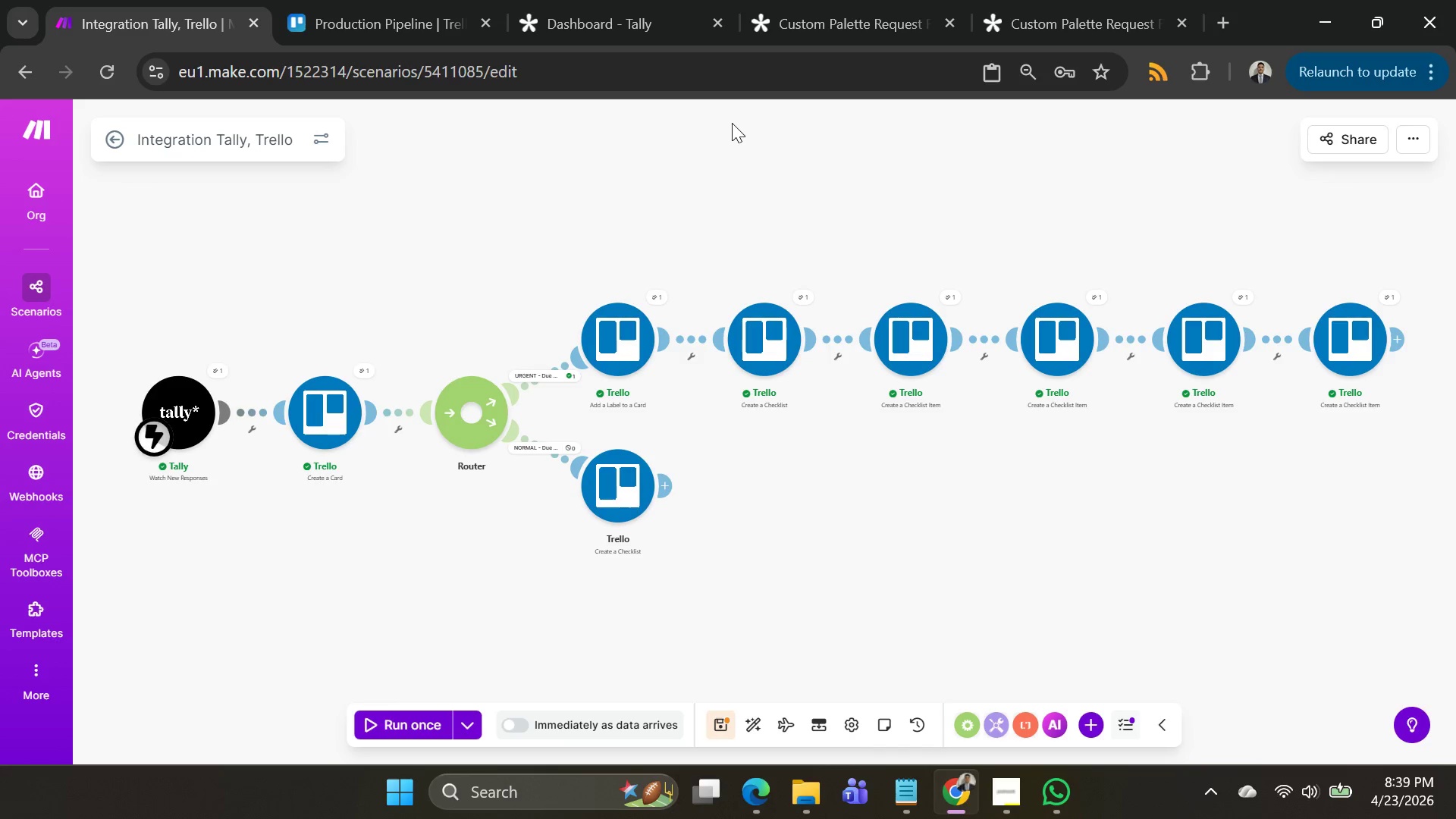 
wait(5.41)
 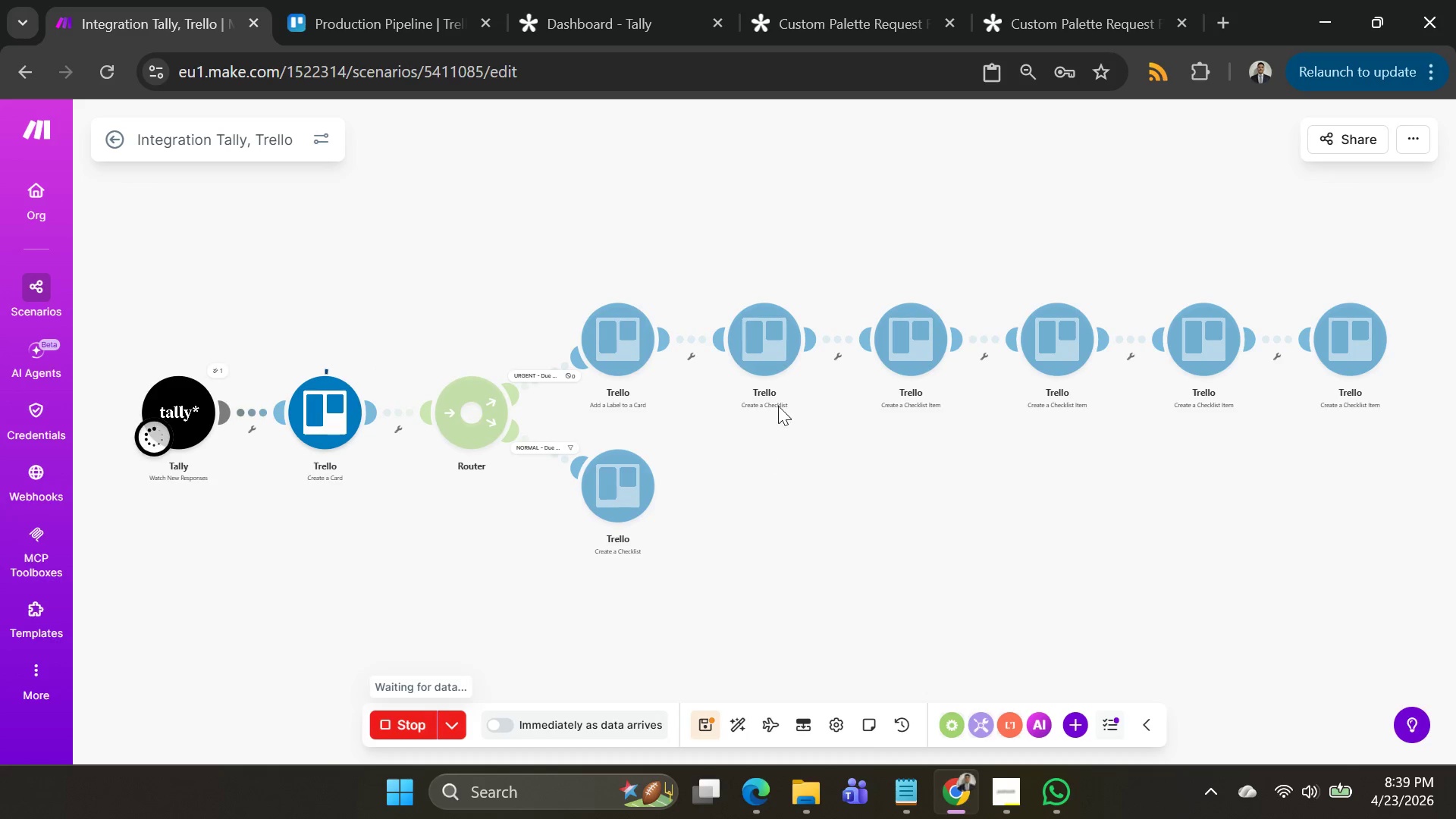 
left_click([620, 11])
 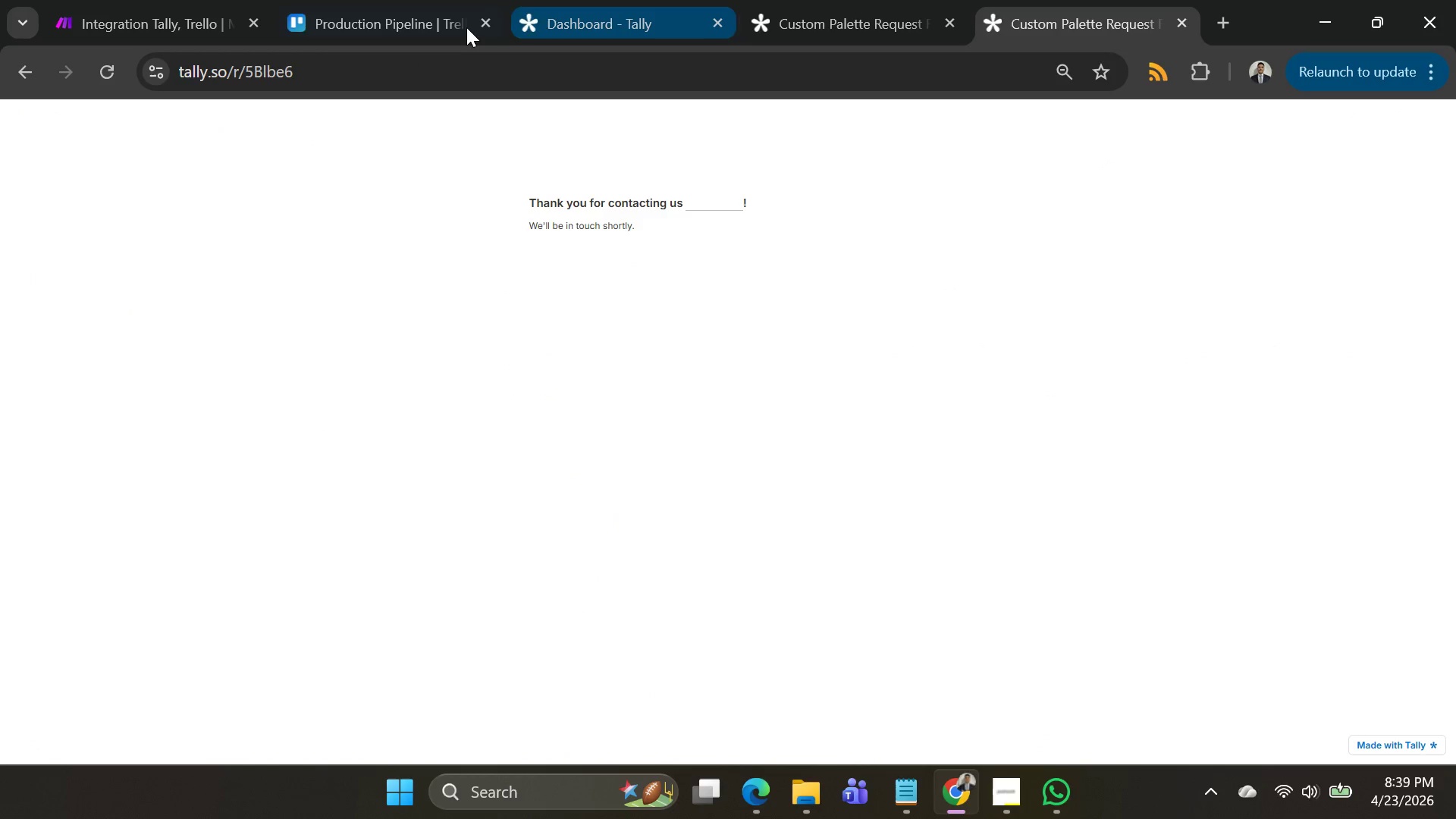 
left_click_drag(start_coordinate=[340, 14], to_coordinate=[327, 17])
 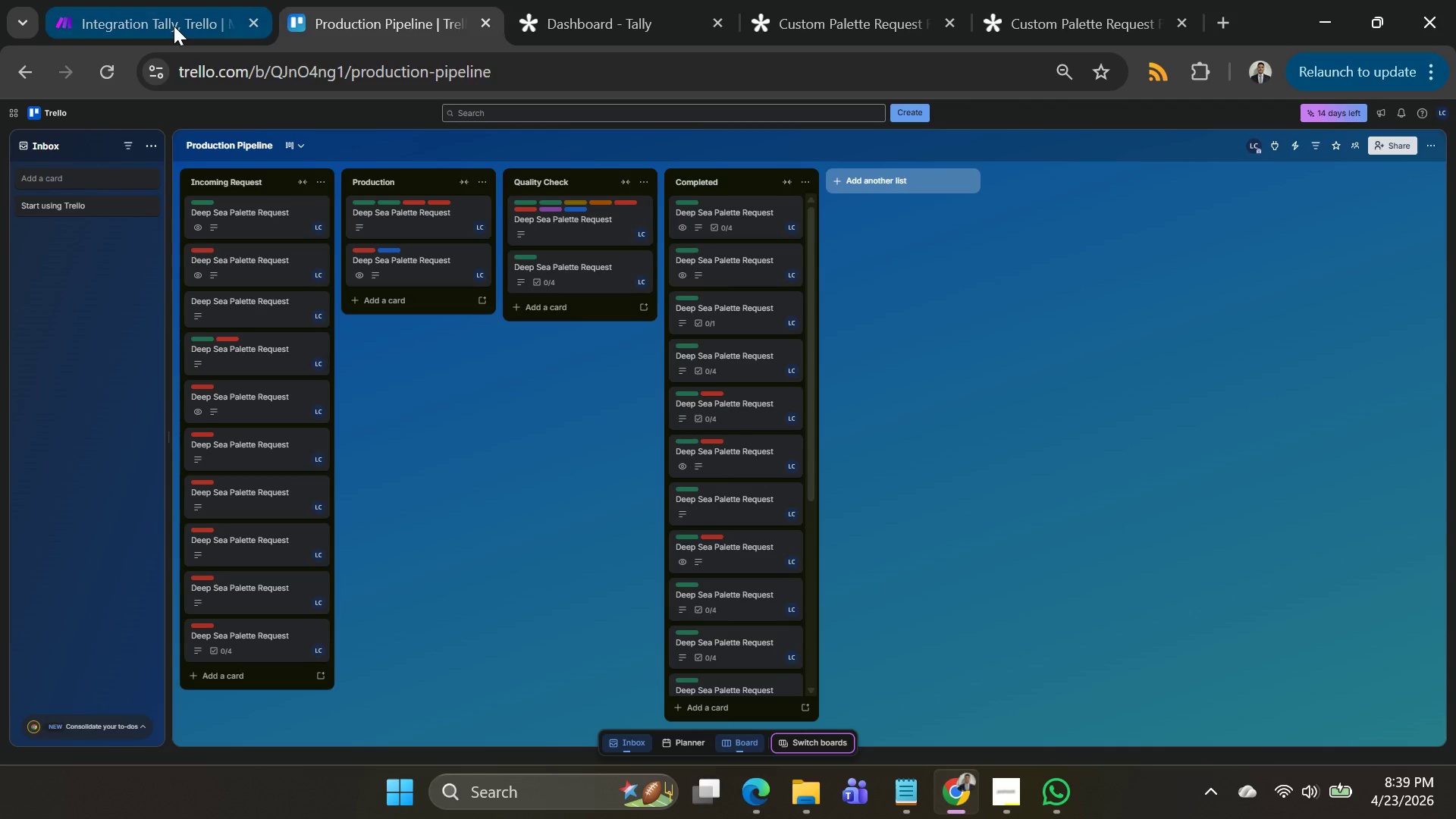 
double_click([174, 26])
 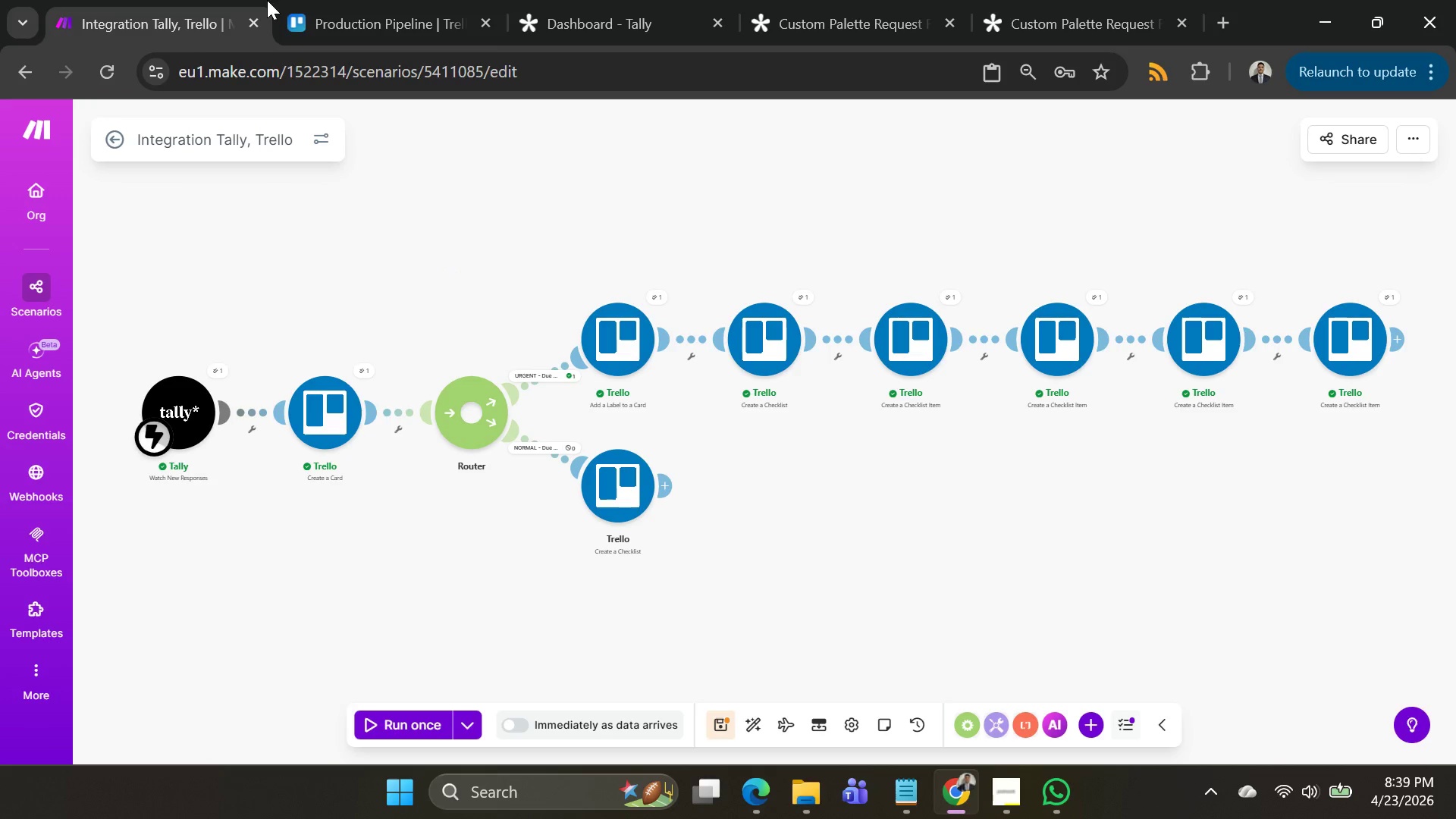 
left_click([388, 20])
 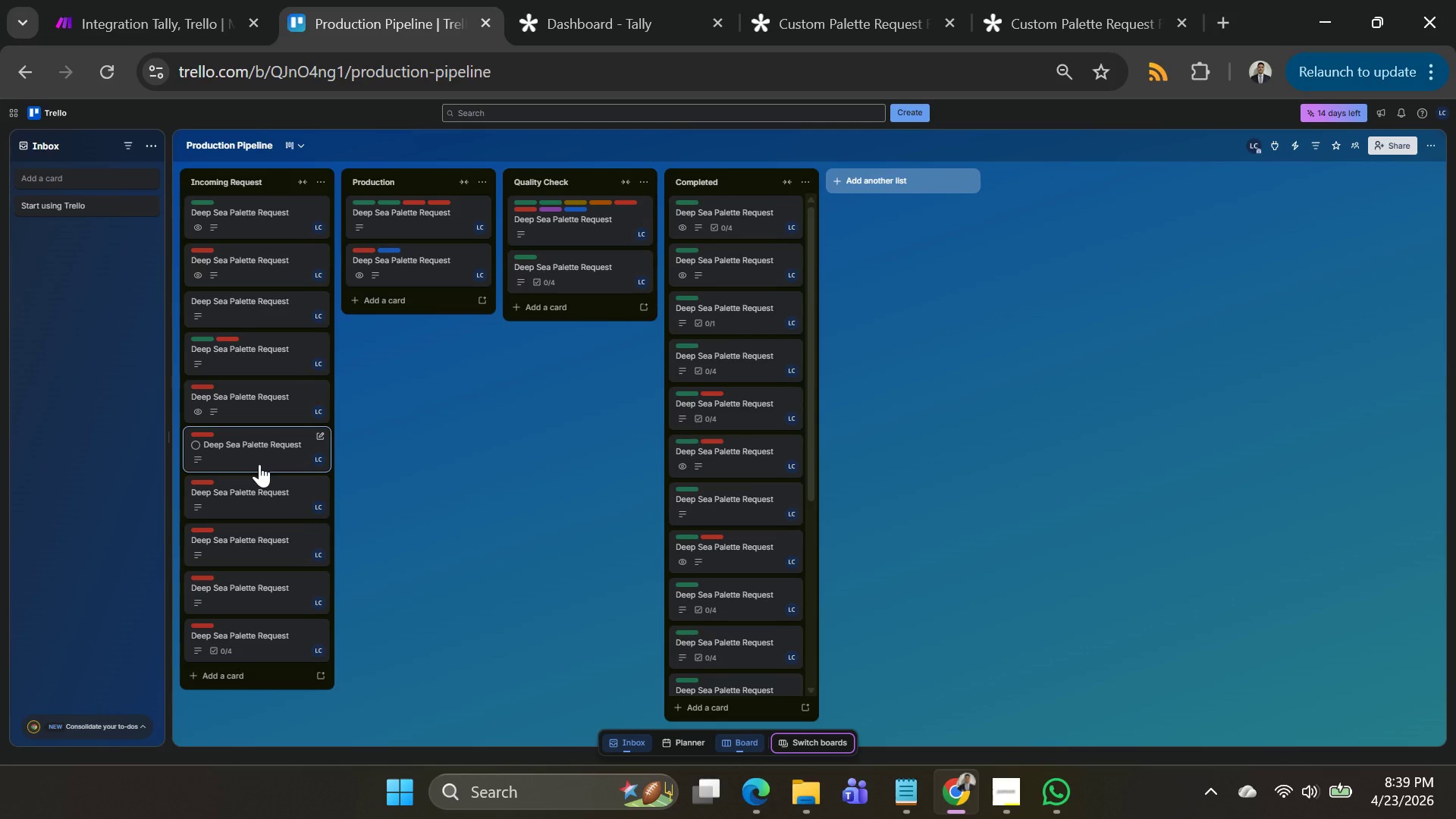 
scroll: coordinate [277, 625], scroll_direction: down, amount: 6.0
 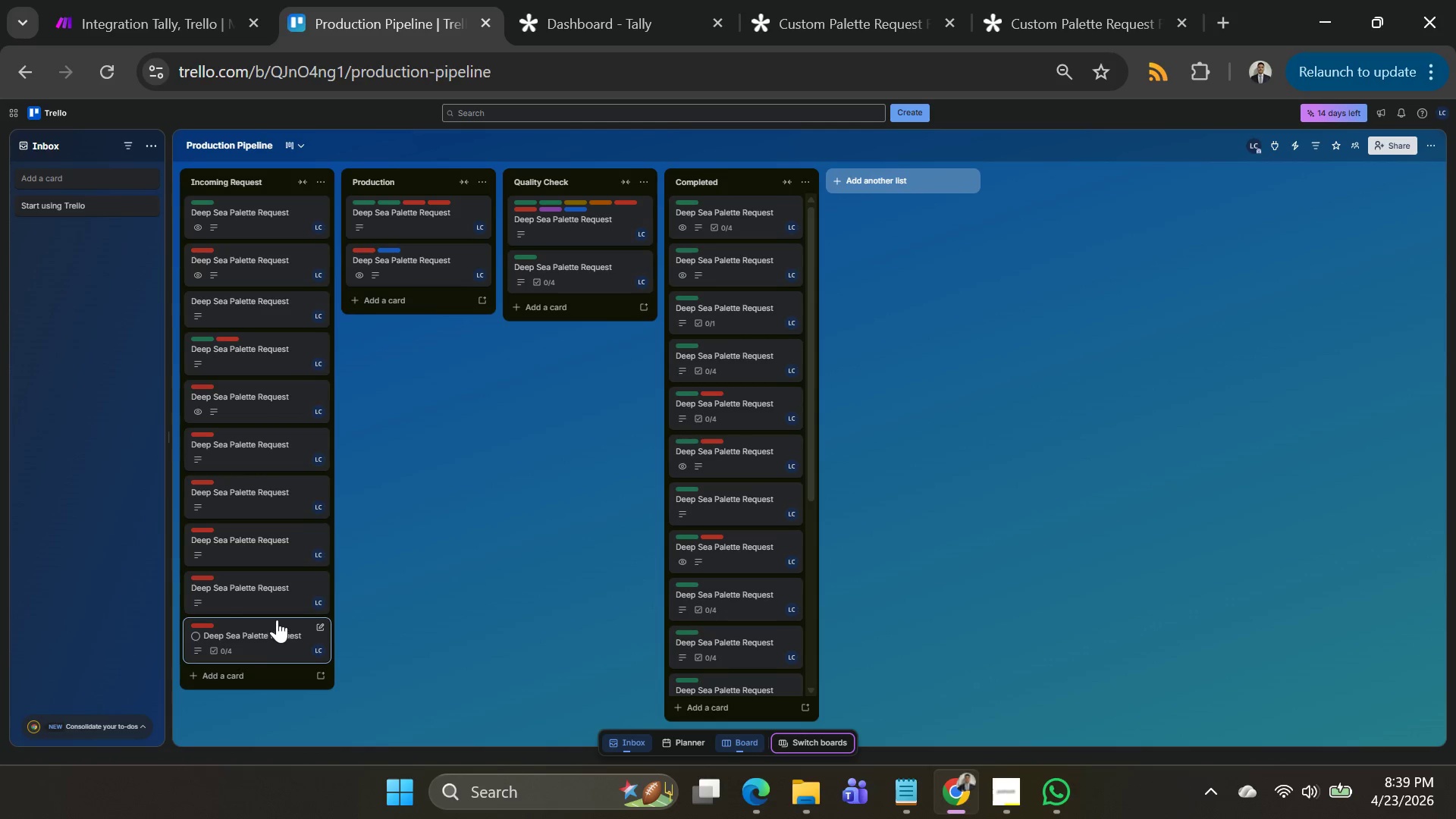 
scroll: coordinate [274, 613], scroll_direction: none, amount: 0.0
 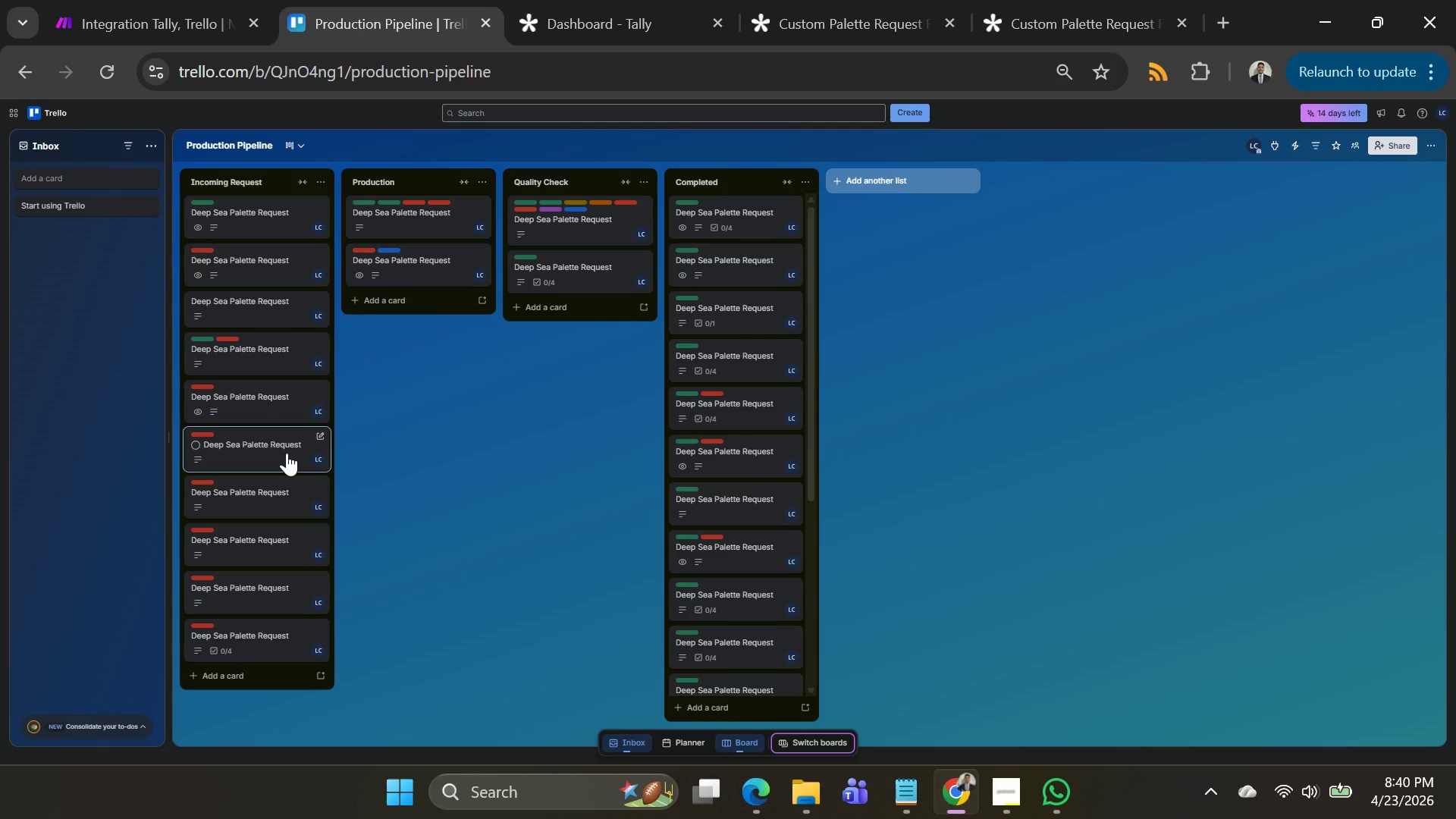 
wait(28.51)
 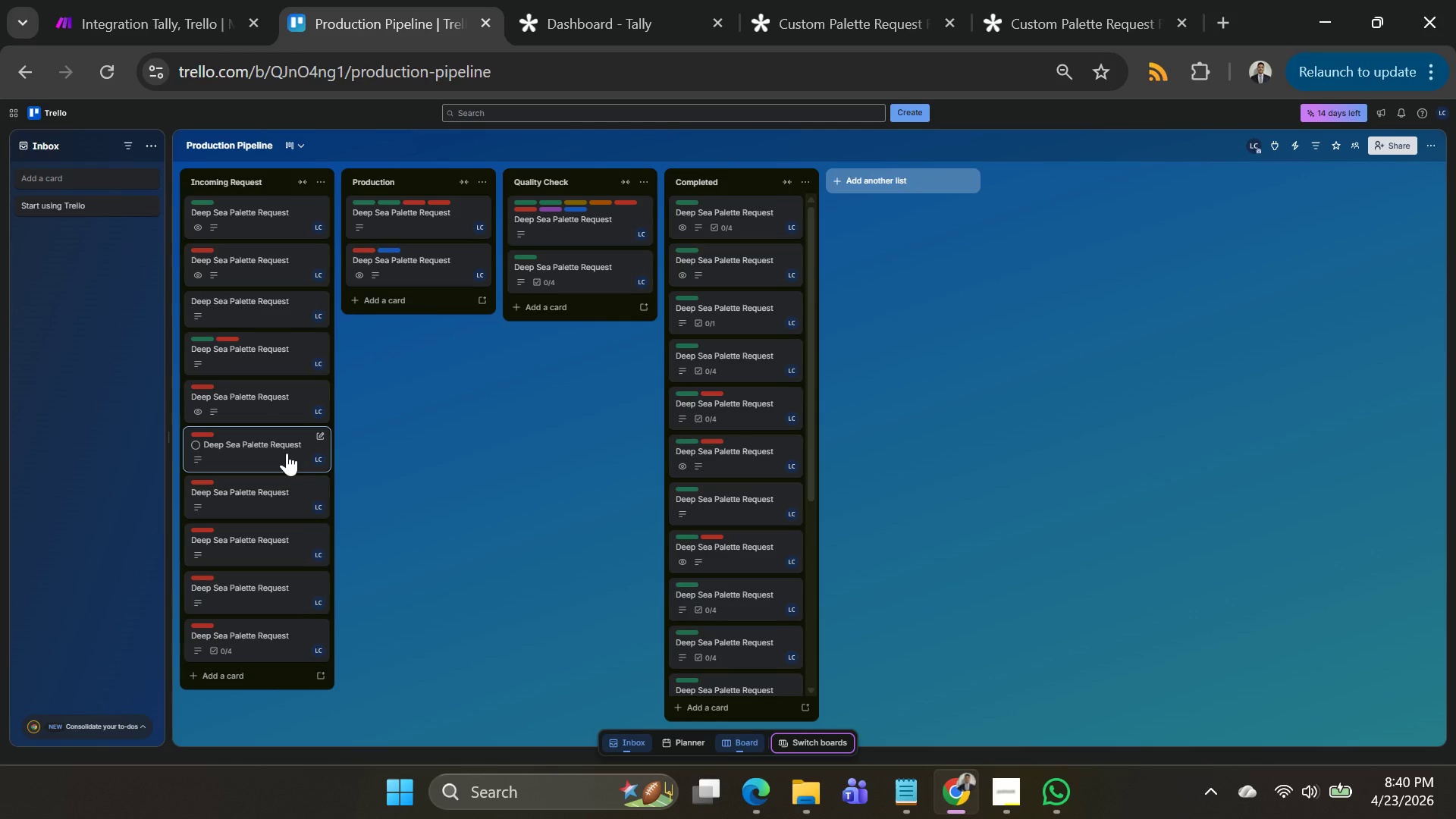 
key(Alt+AltLeft)
 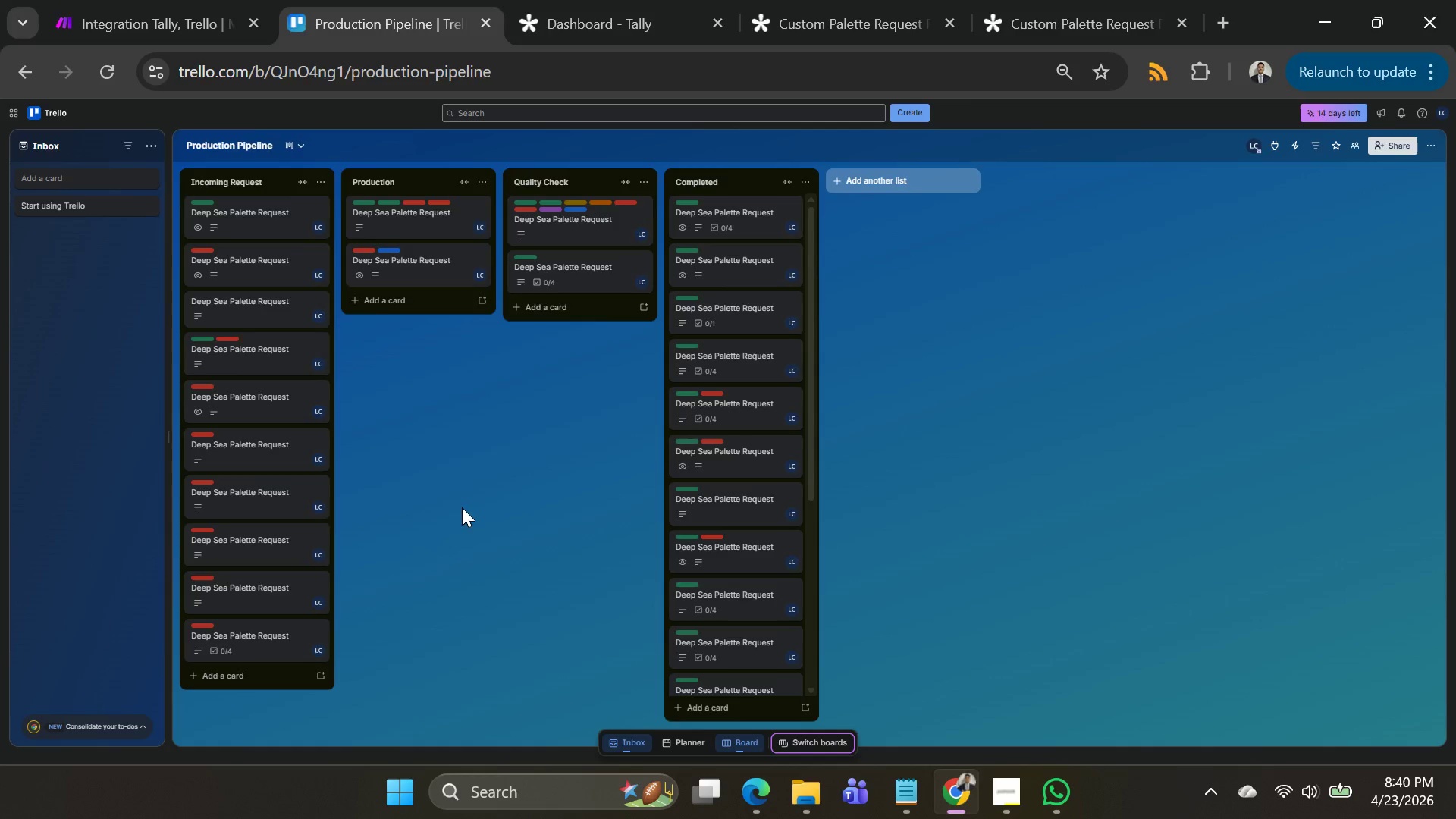 
key(Alt+Tab)